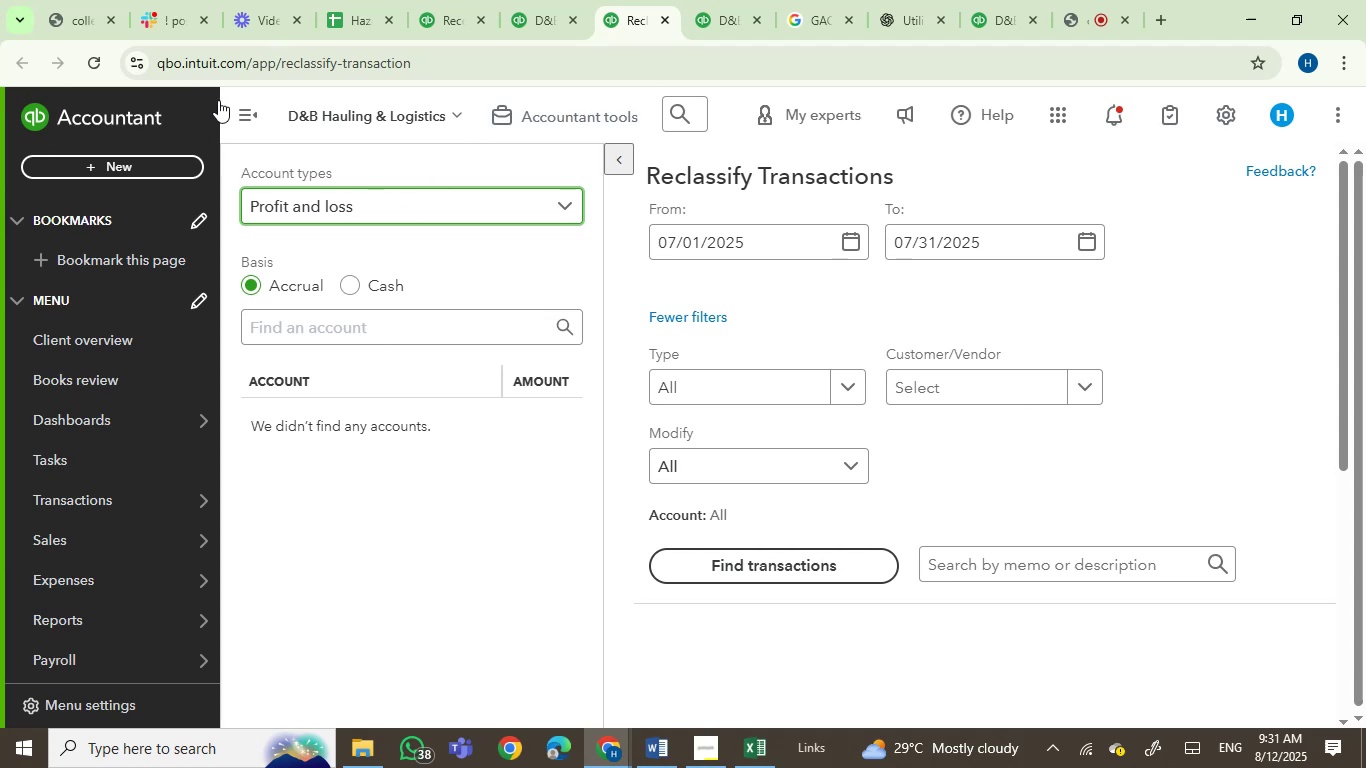 
left_click([231, 105])
 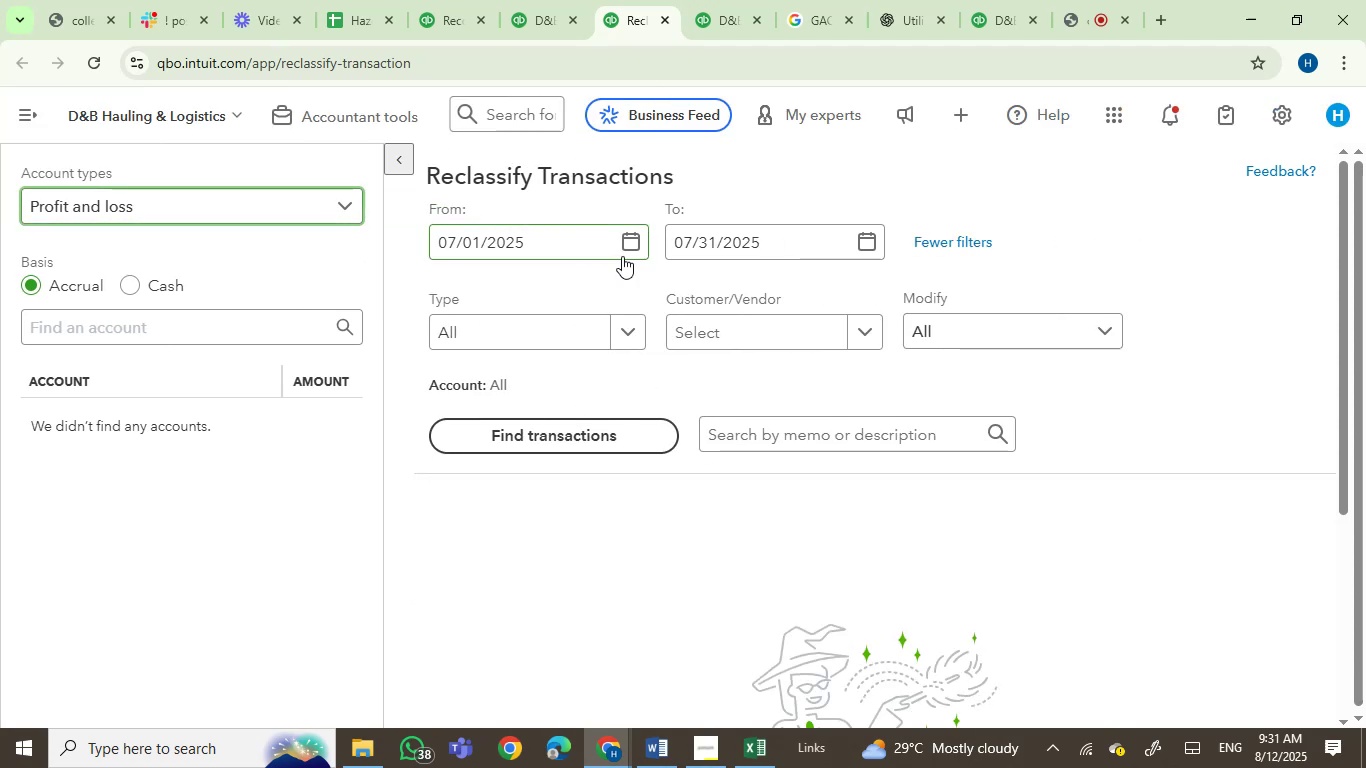 
left_click([625, 246])
 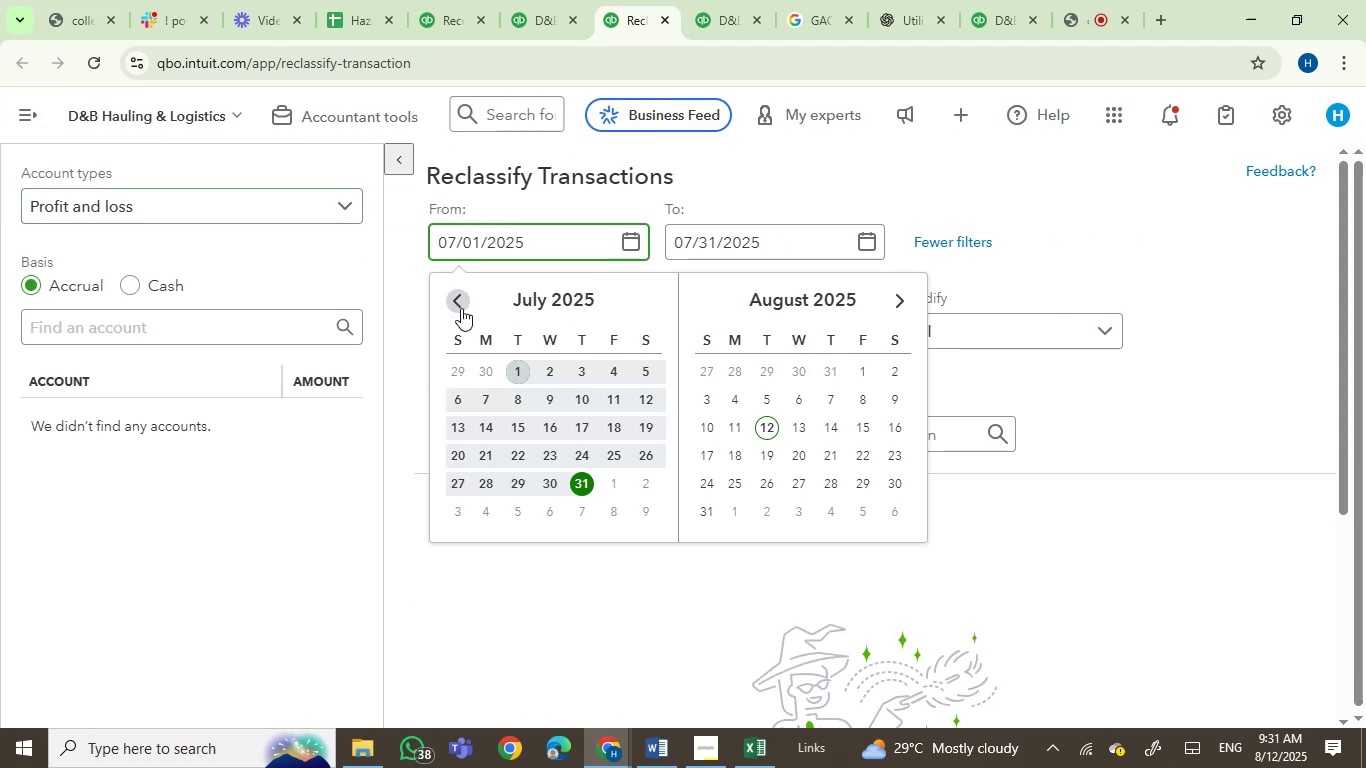 
double_click([461, 308])
 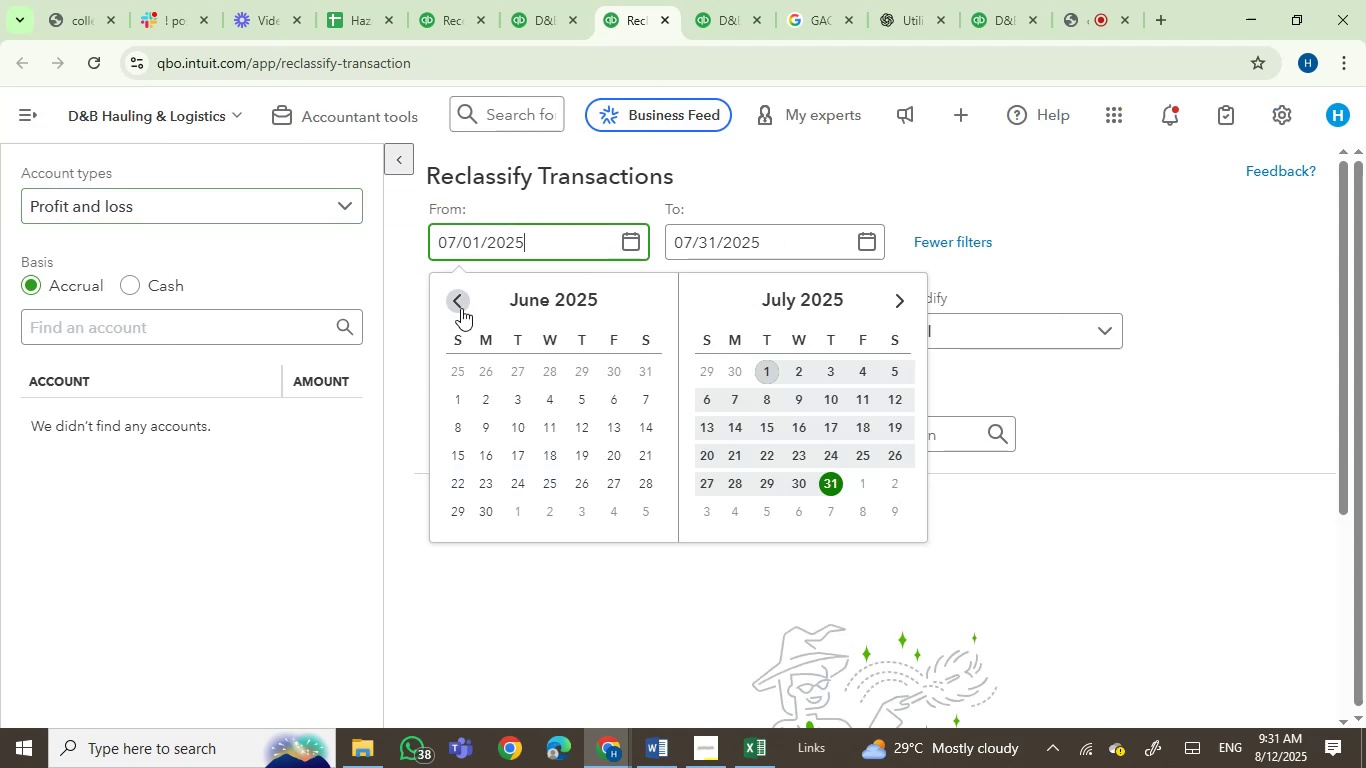 
triple_click([461, 308])
 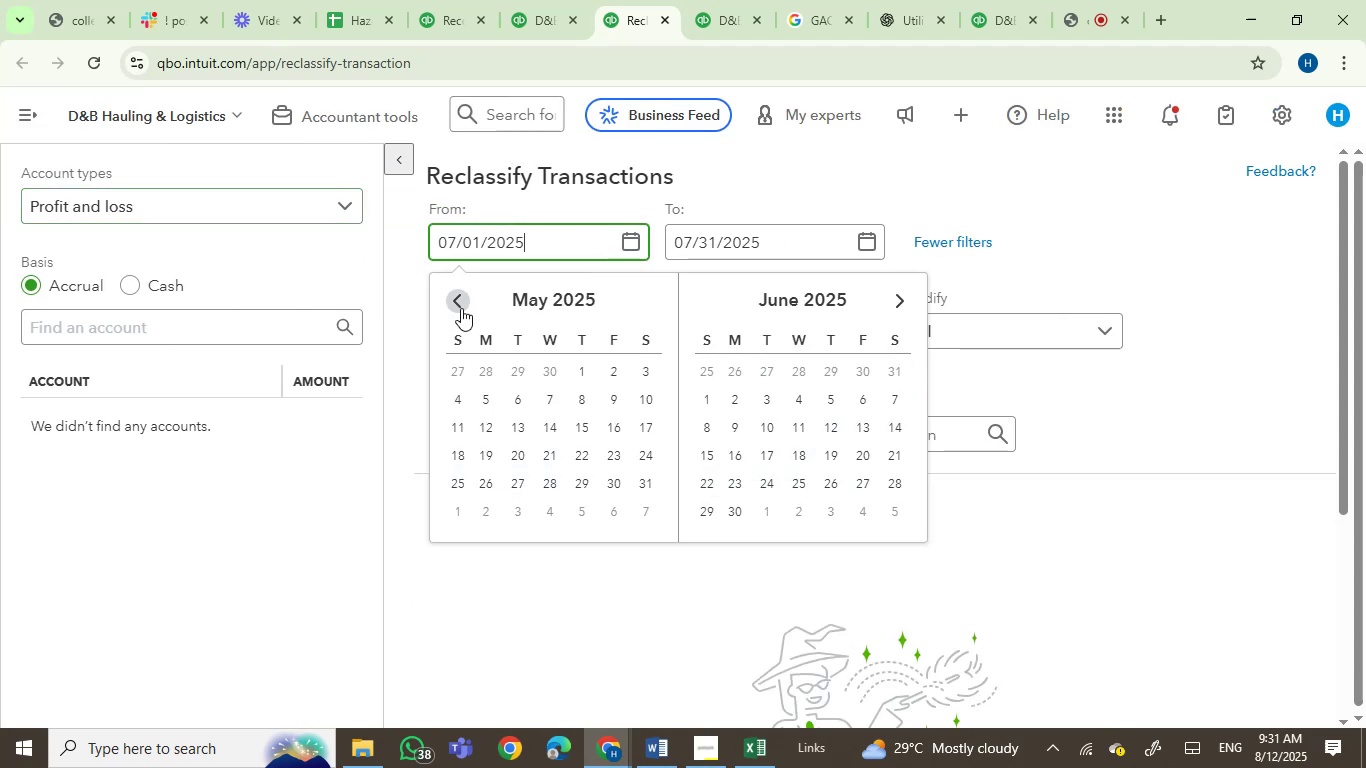 
triple_click([461, 308])
 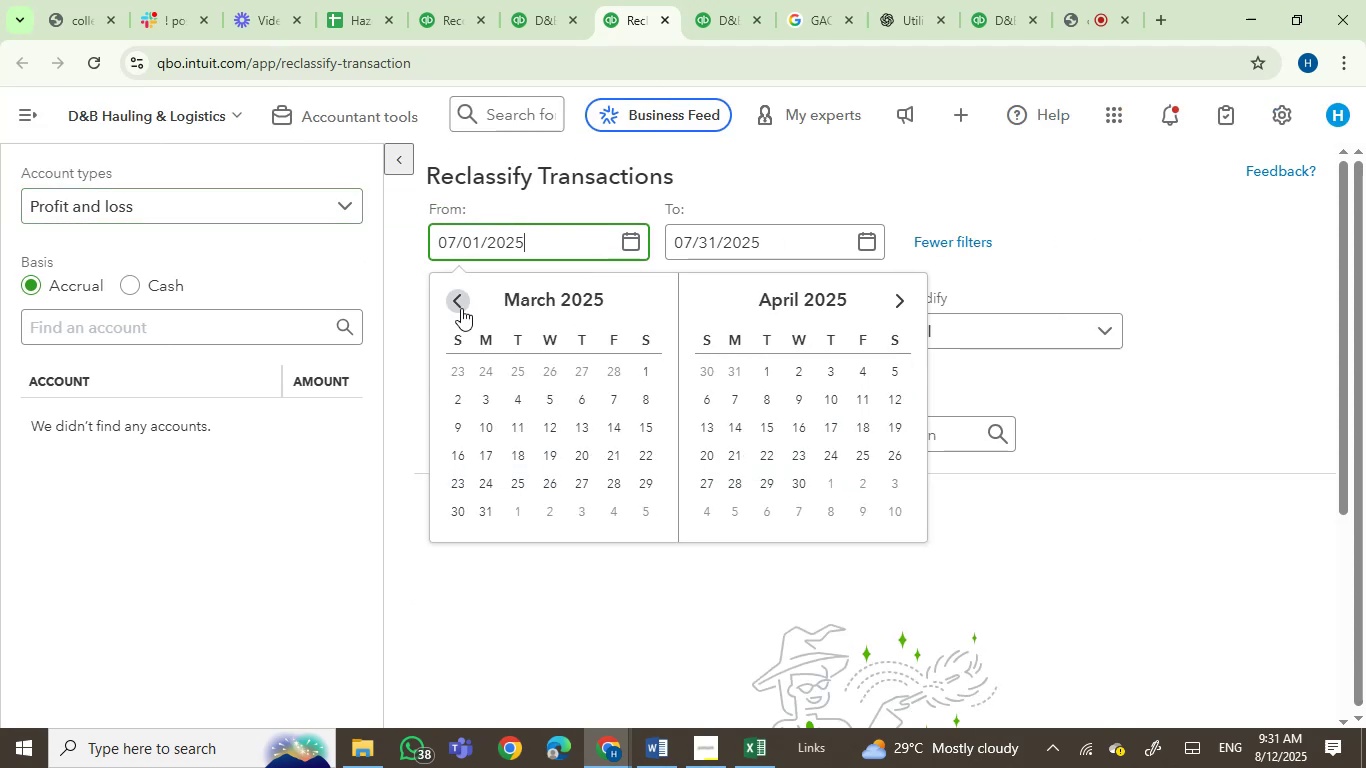 
triple_click([461, 308])
 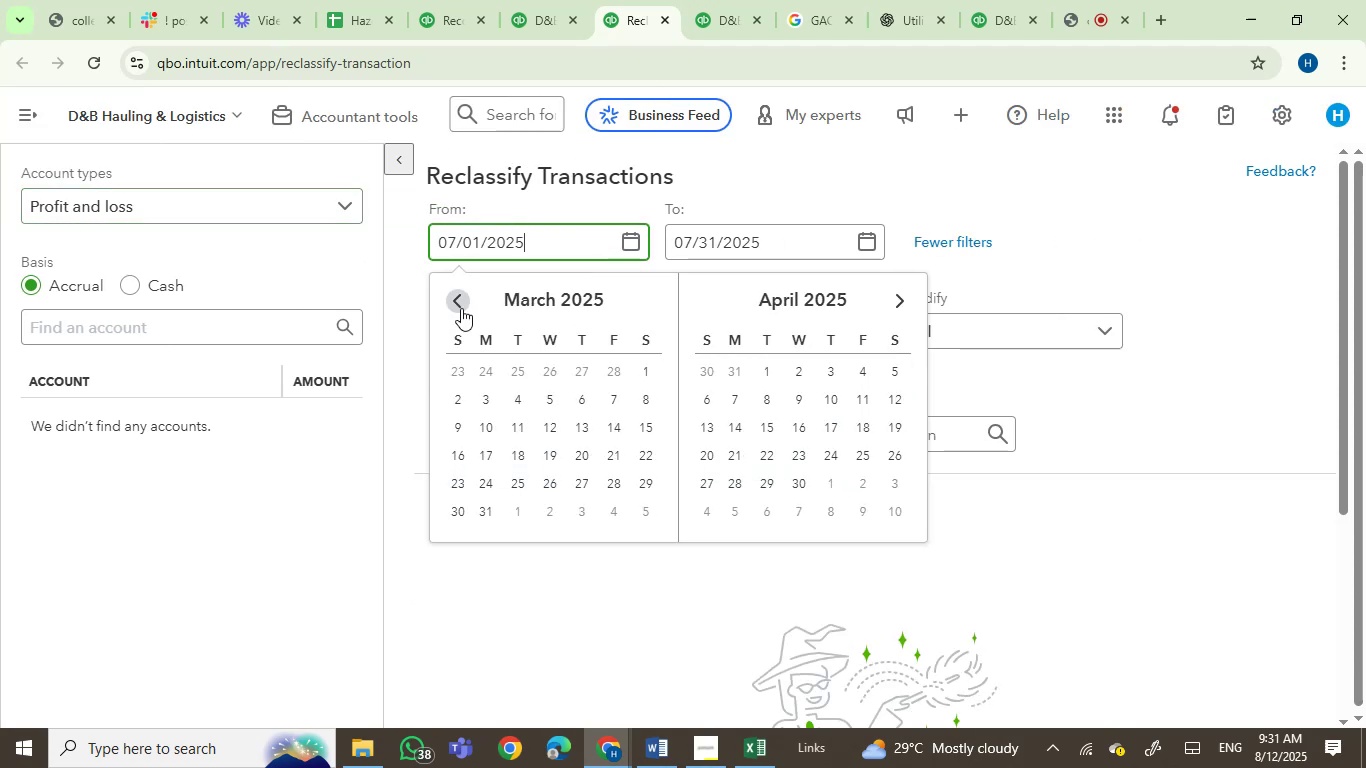 
triple_click([461, 308])
 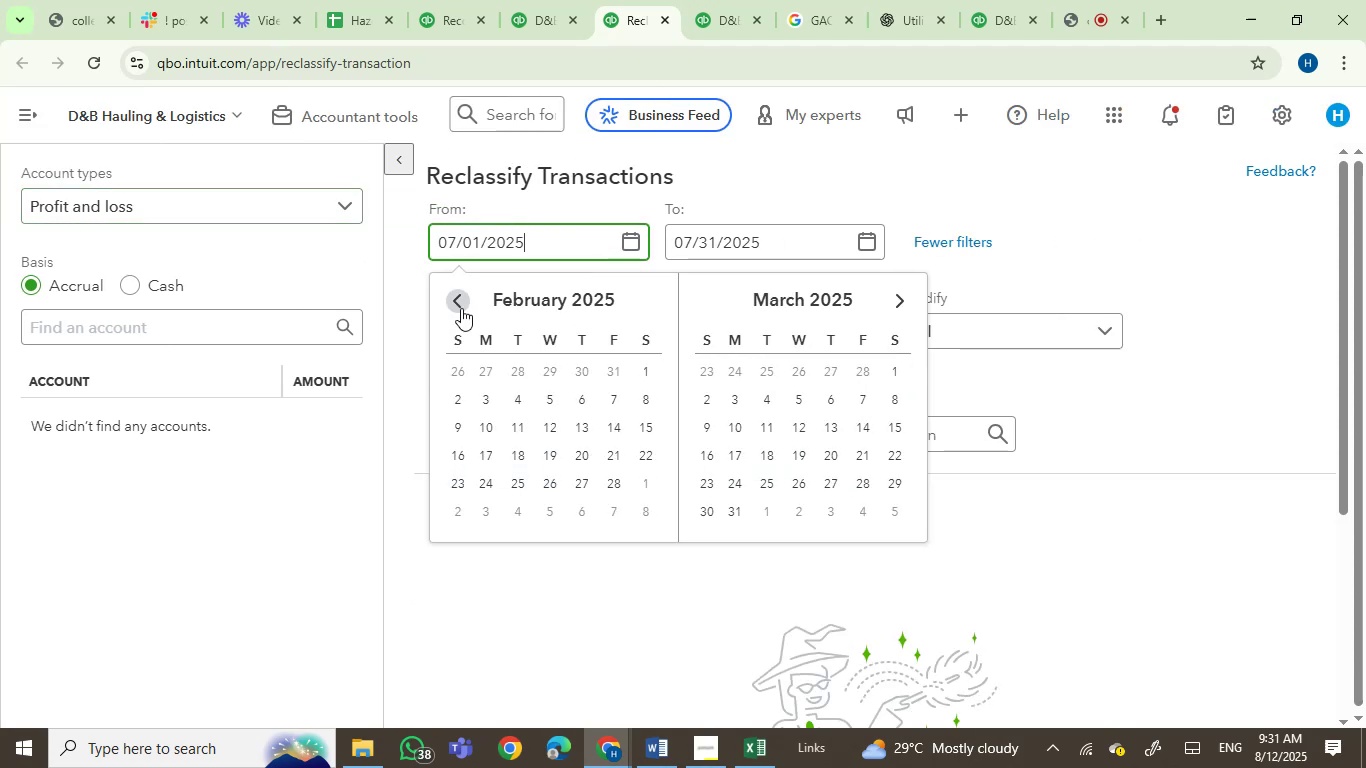 
triple_click([461, 308])
 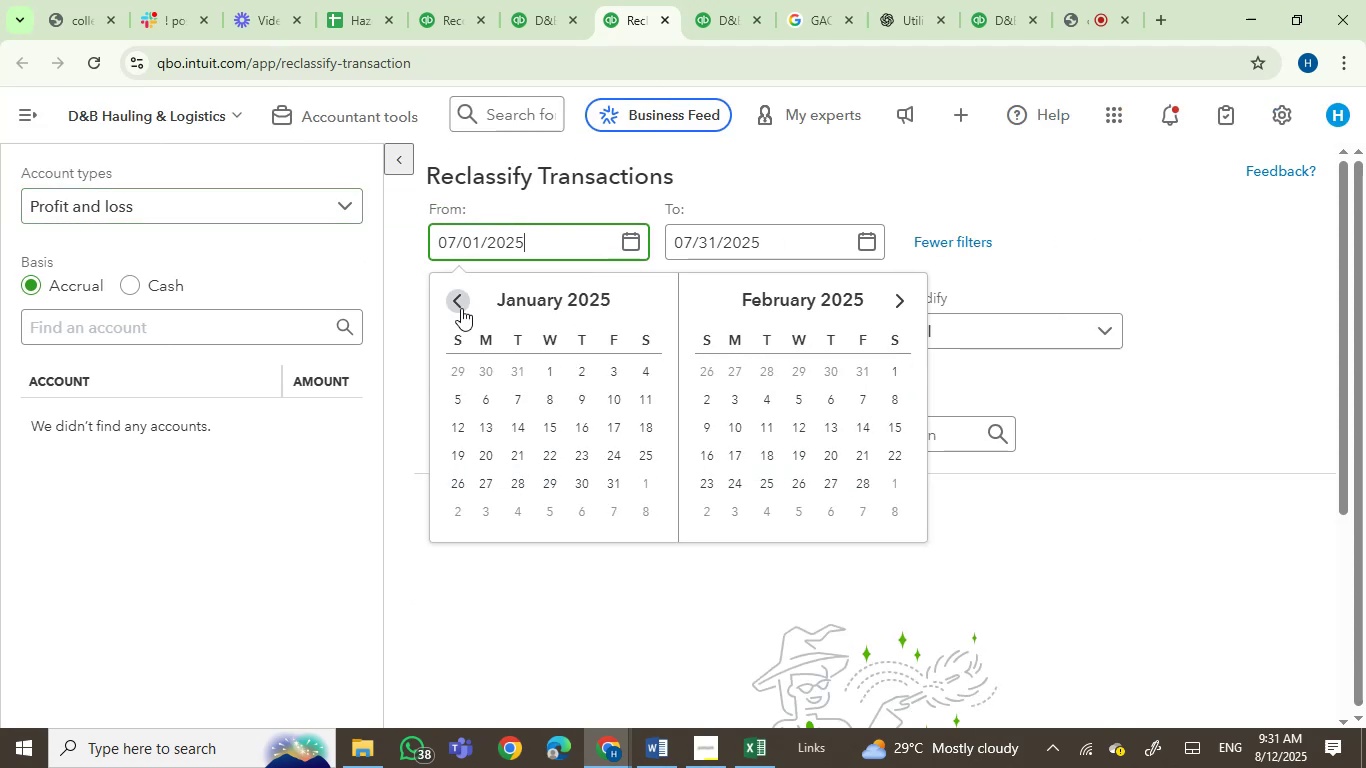 
triple_click([461, 308])
 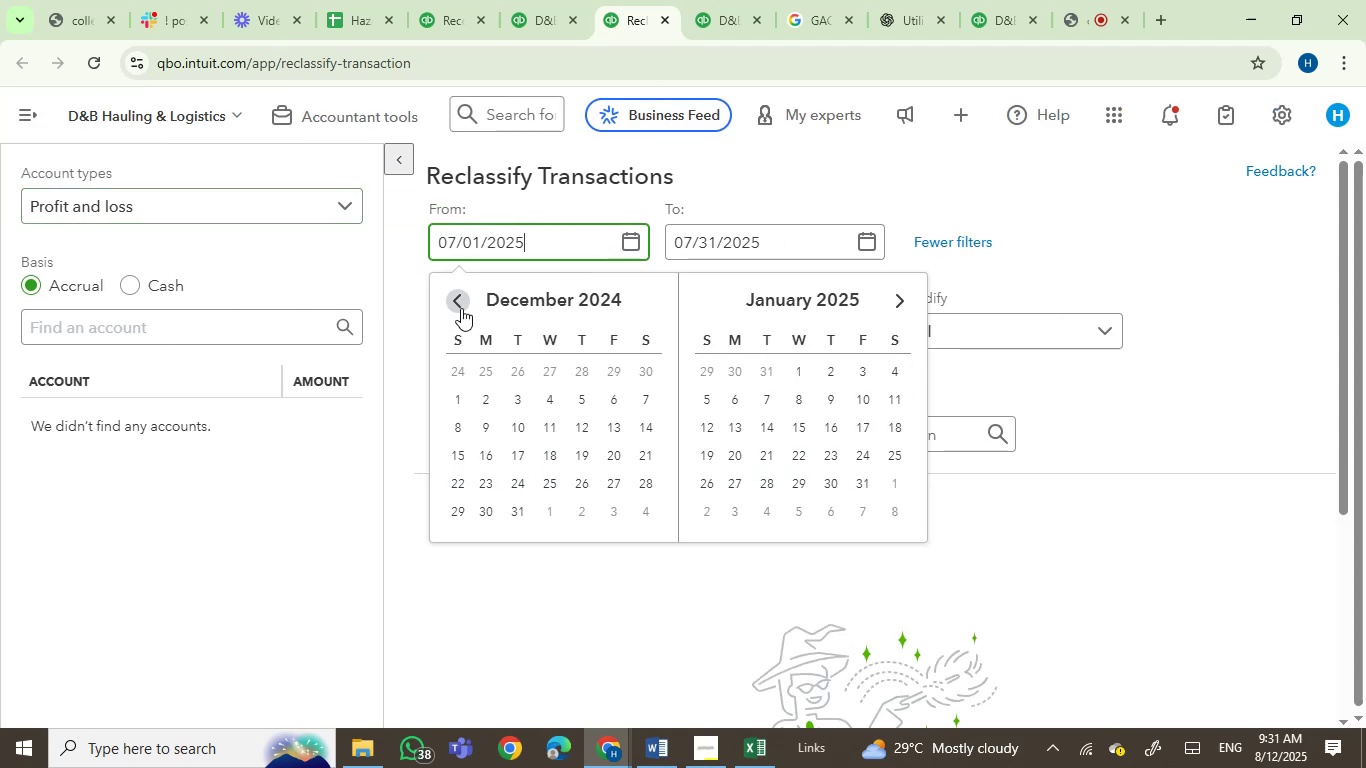 
triple_click([461, 308])
 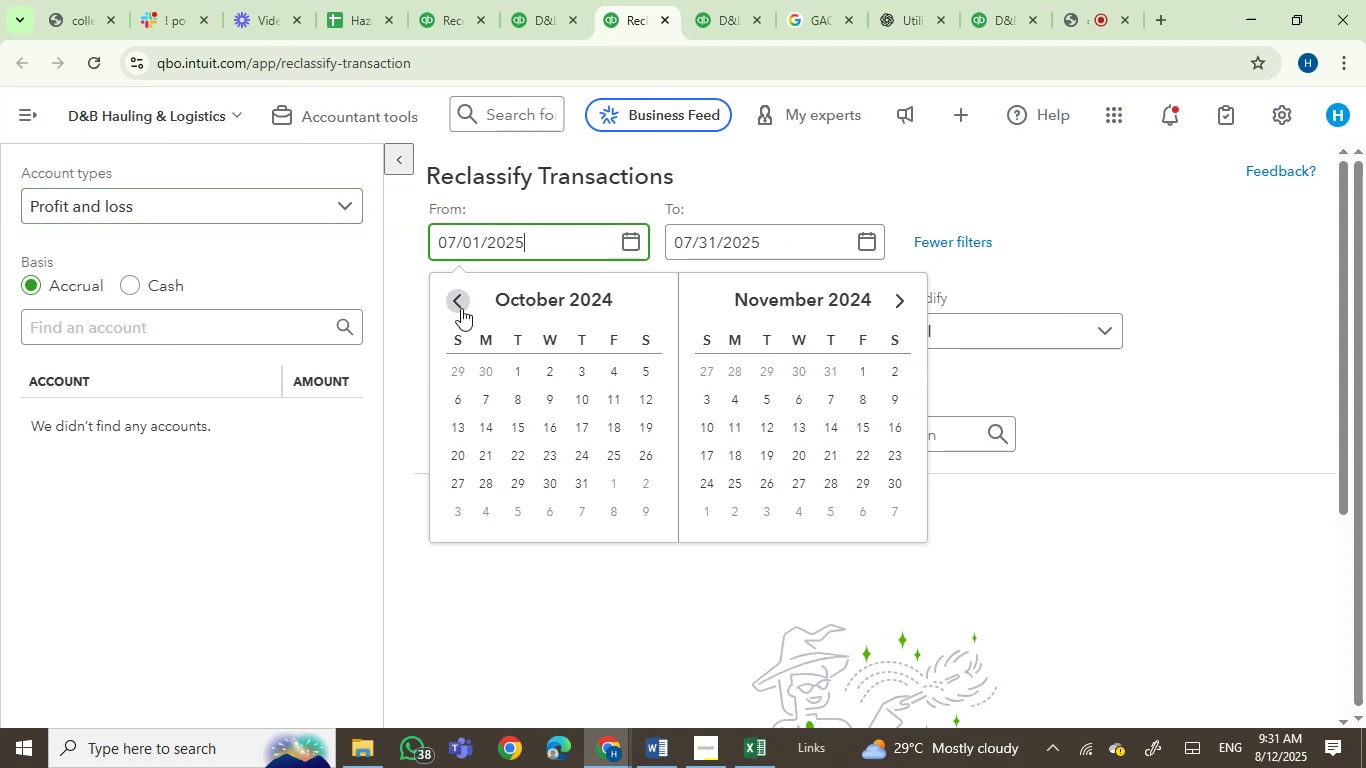 
triple_click([461, 308])
 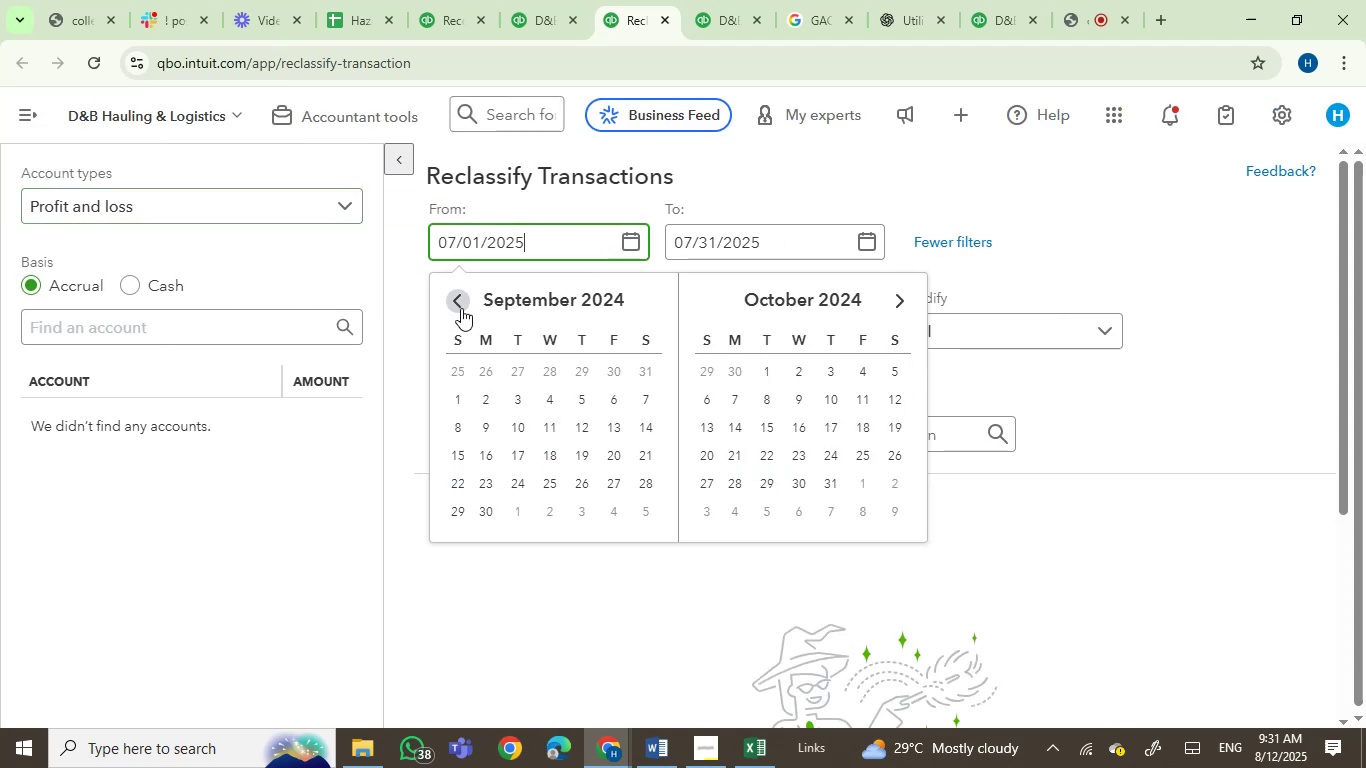 
triple_click([461, 308])
 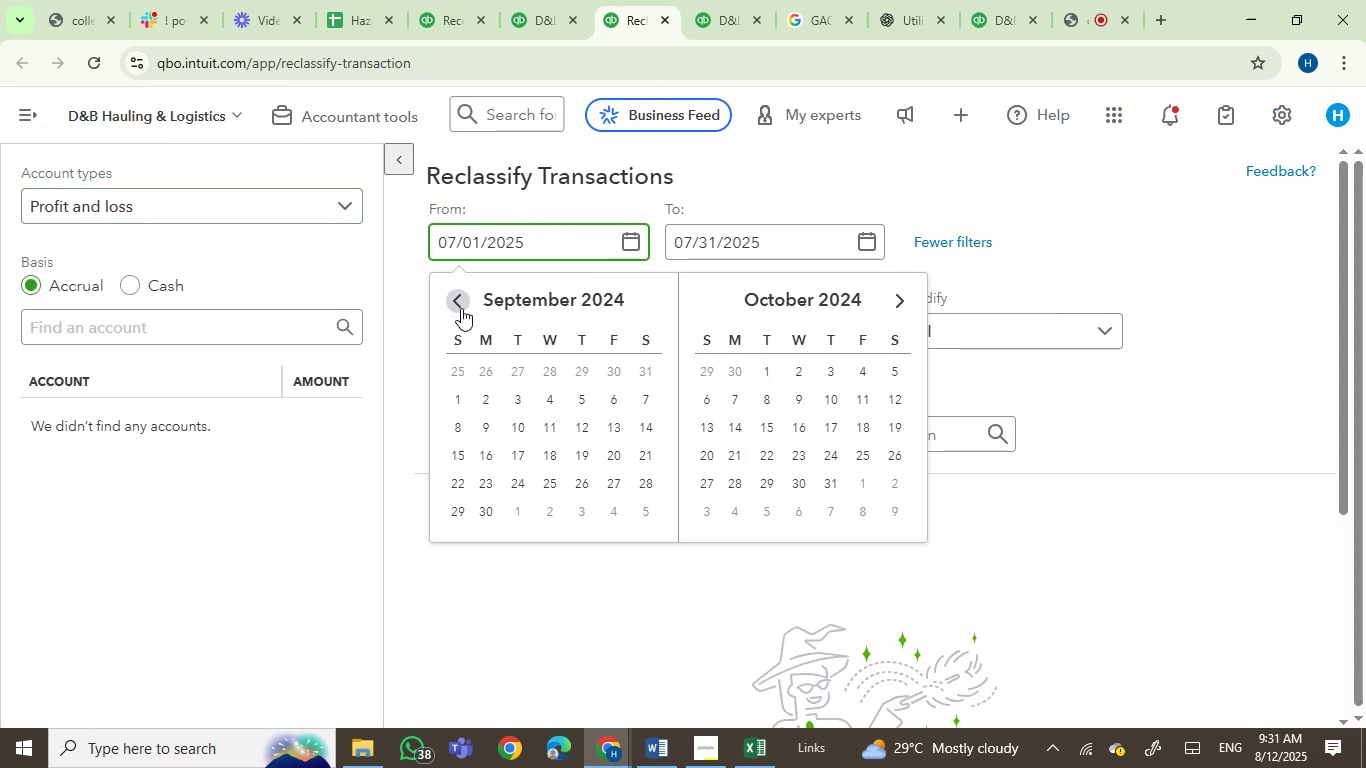 
triple_click([461, 308])
 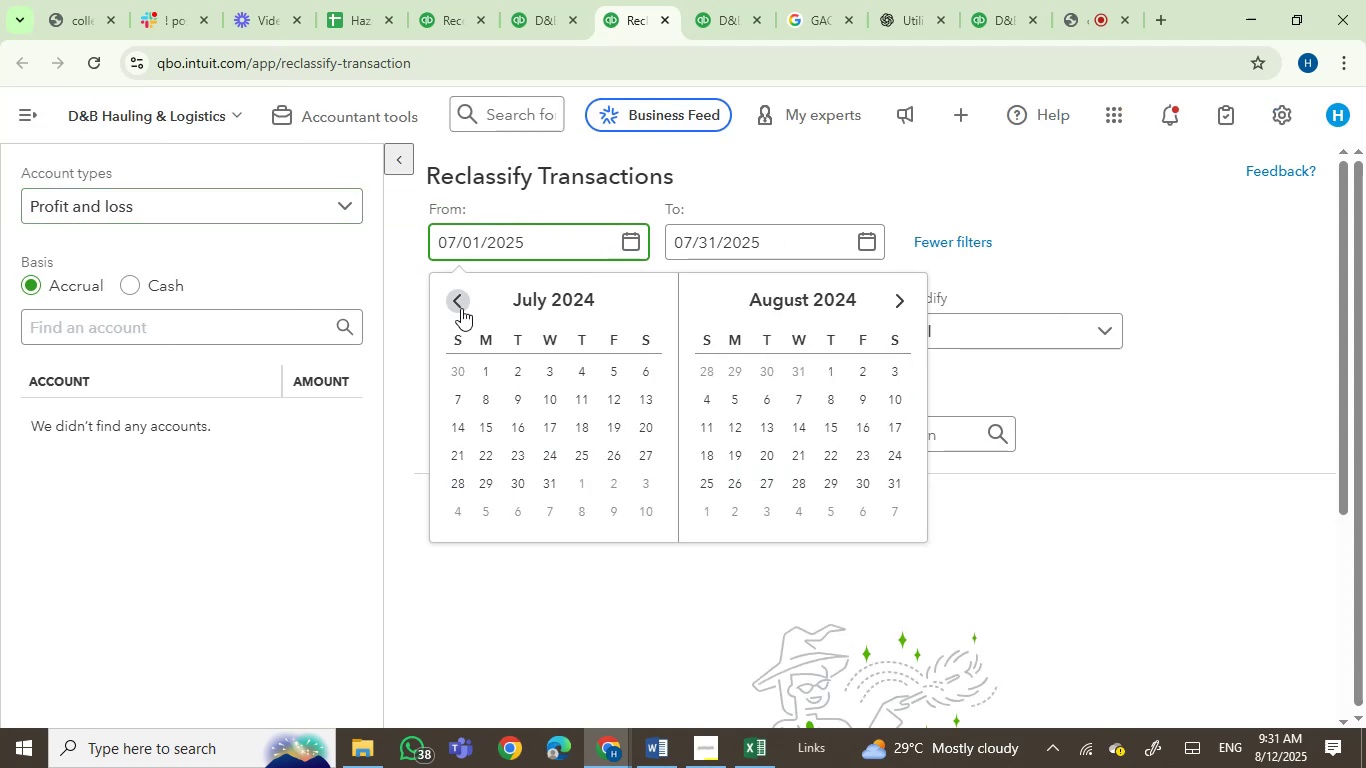 
triple_click([461, 308])
 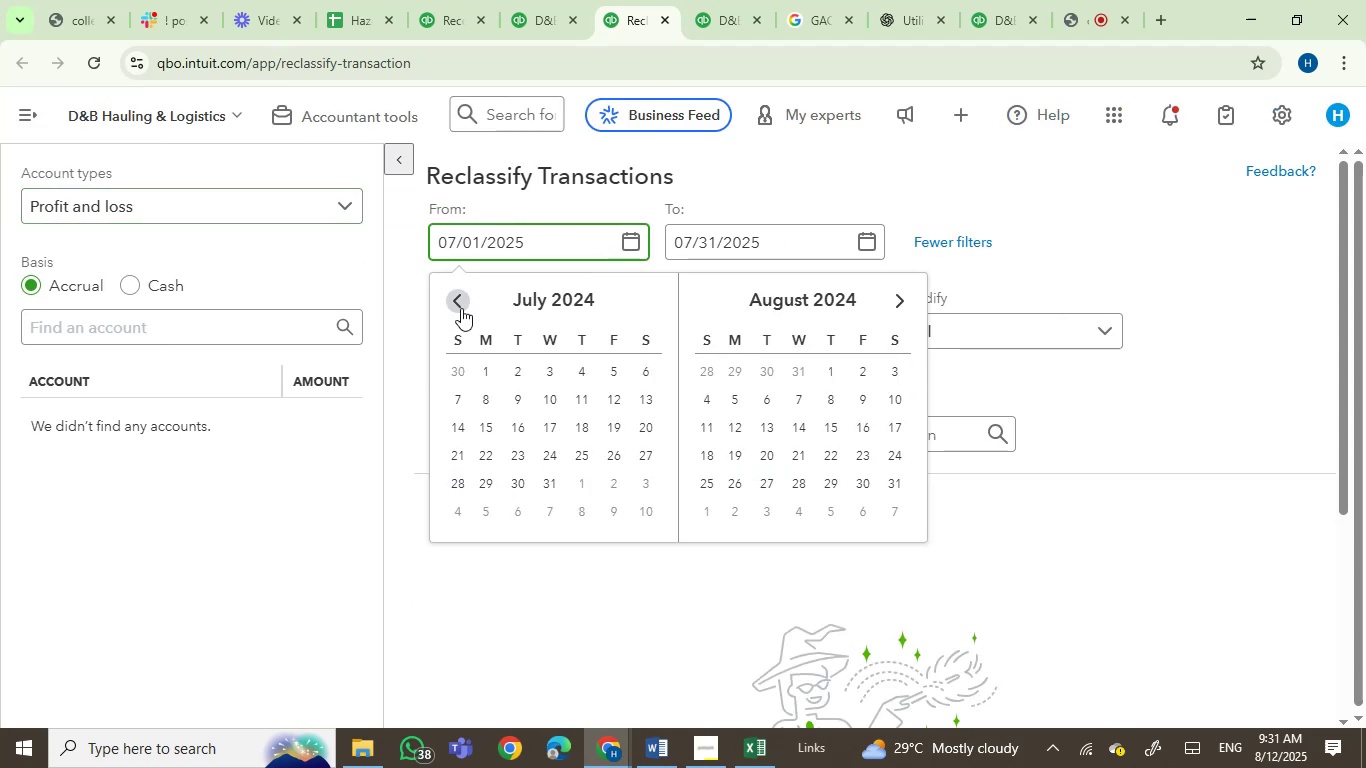 
triple_click([461, 308])
 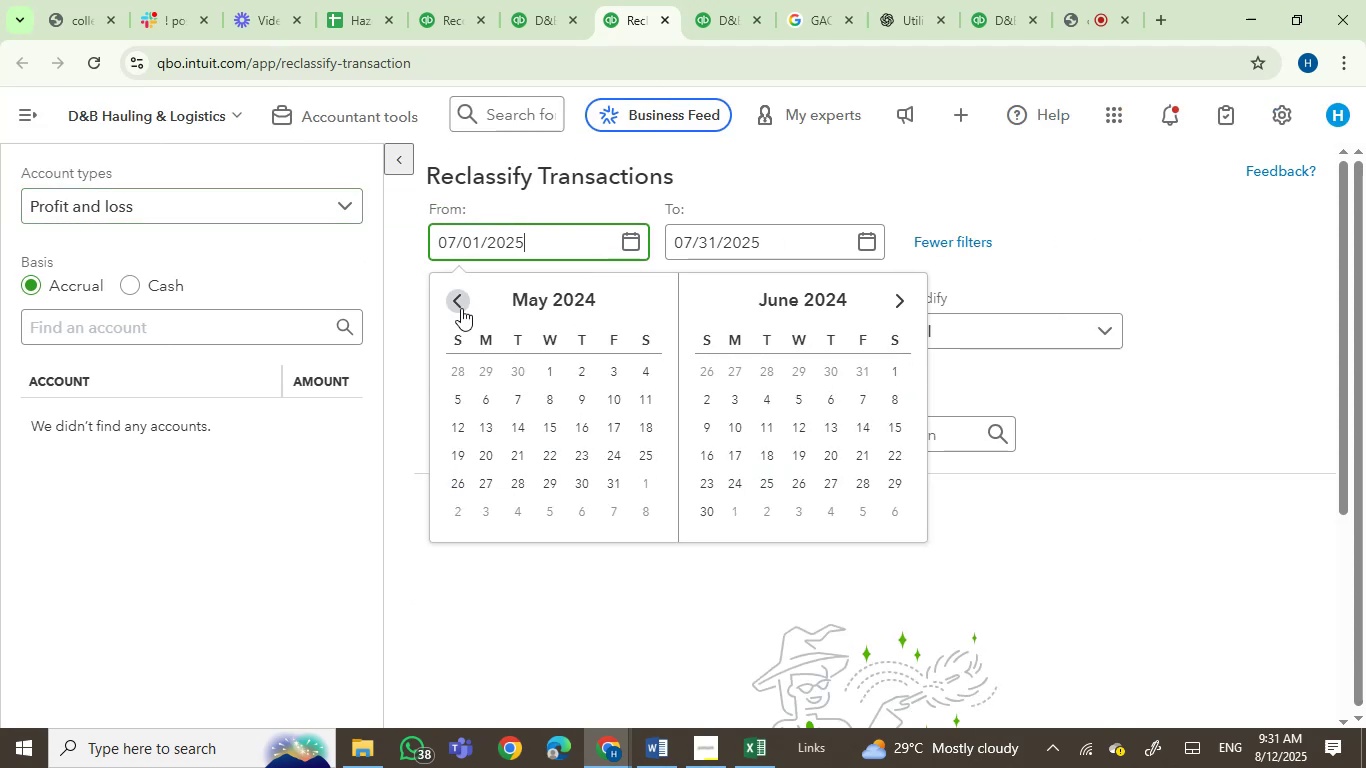 
triple_click([461, 308])
 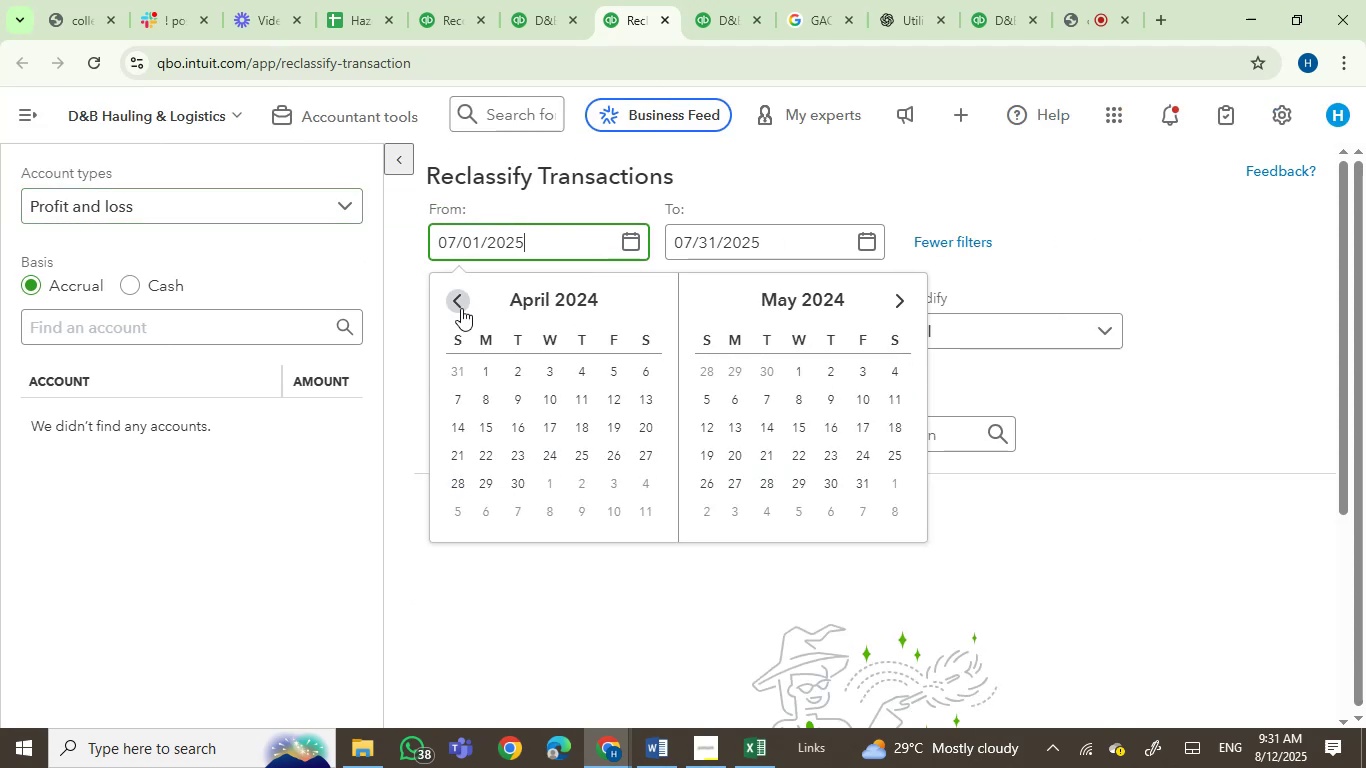 
triple_click([461, 308])
 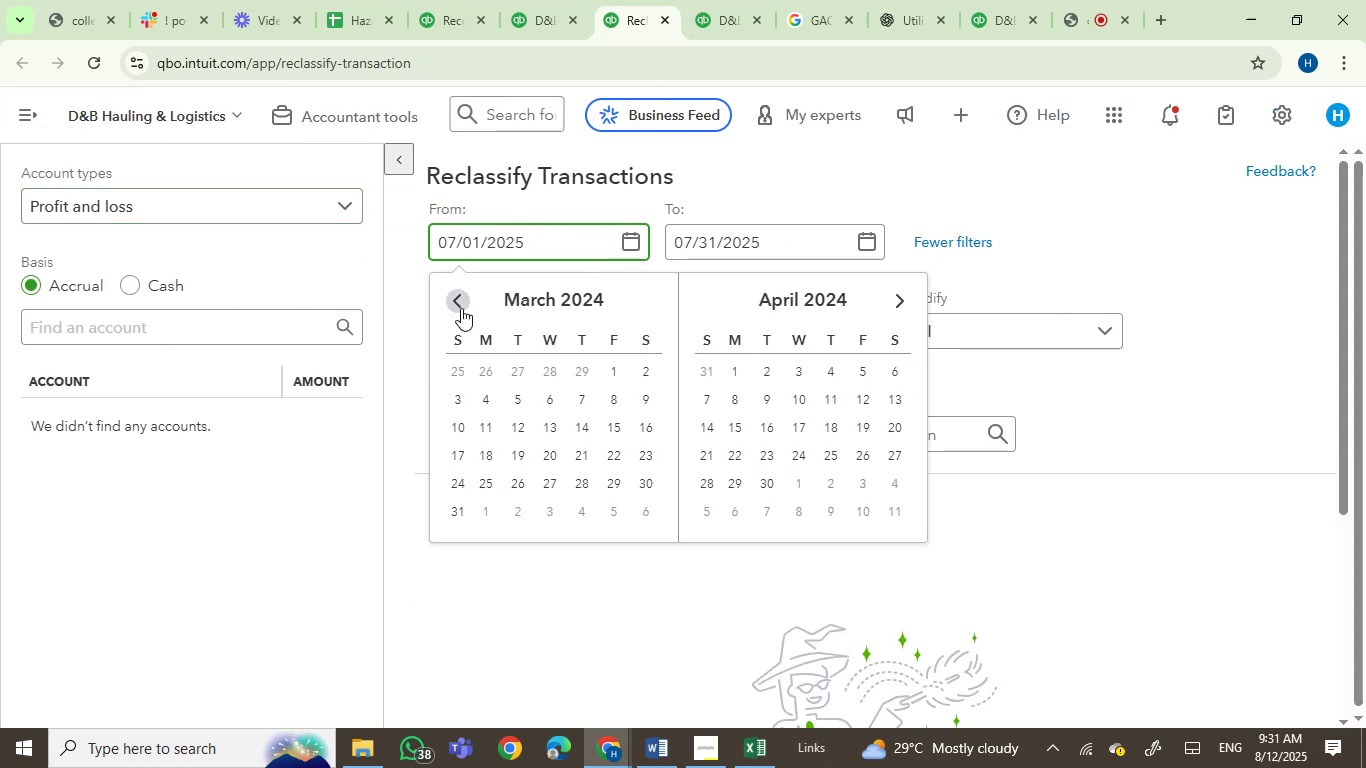 
triple_click([461, 308])
 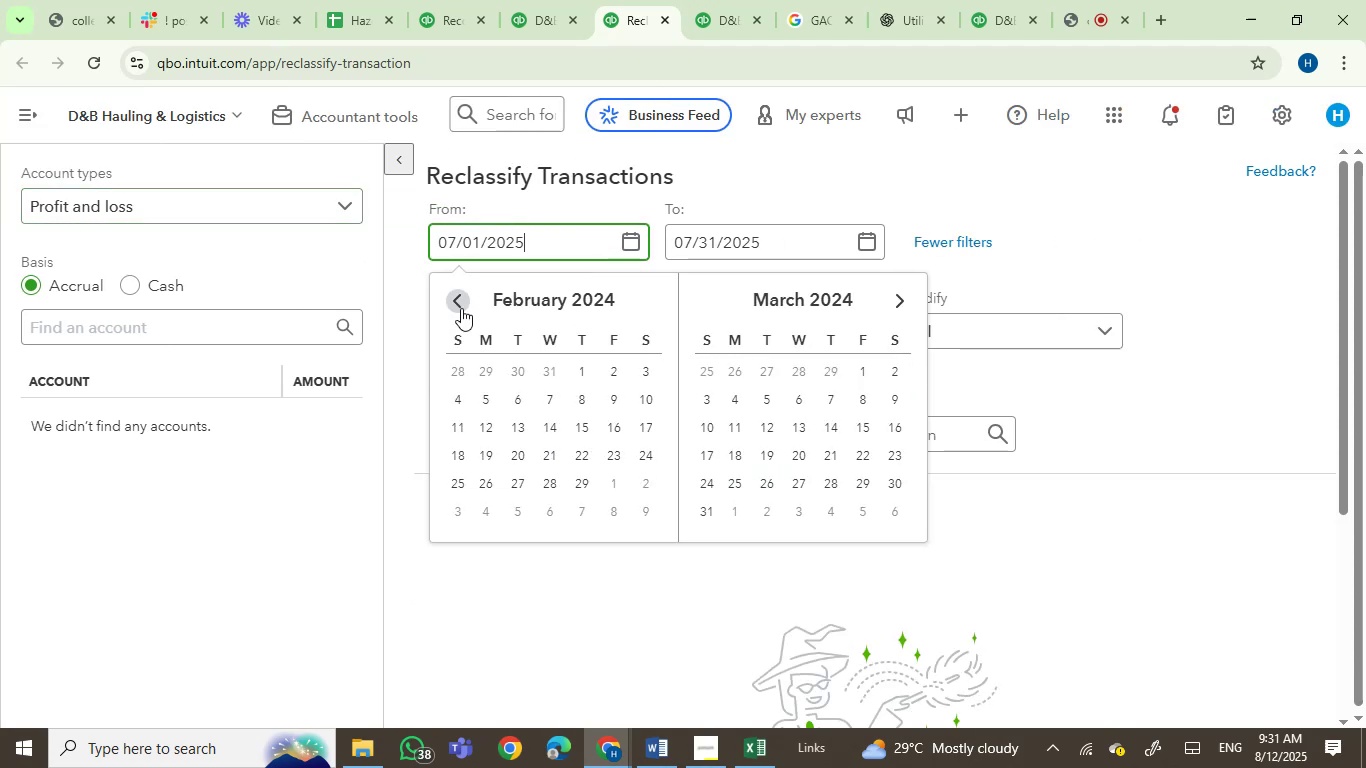 
left_click([461, 308])
 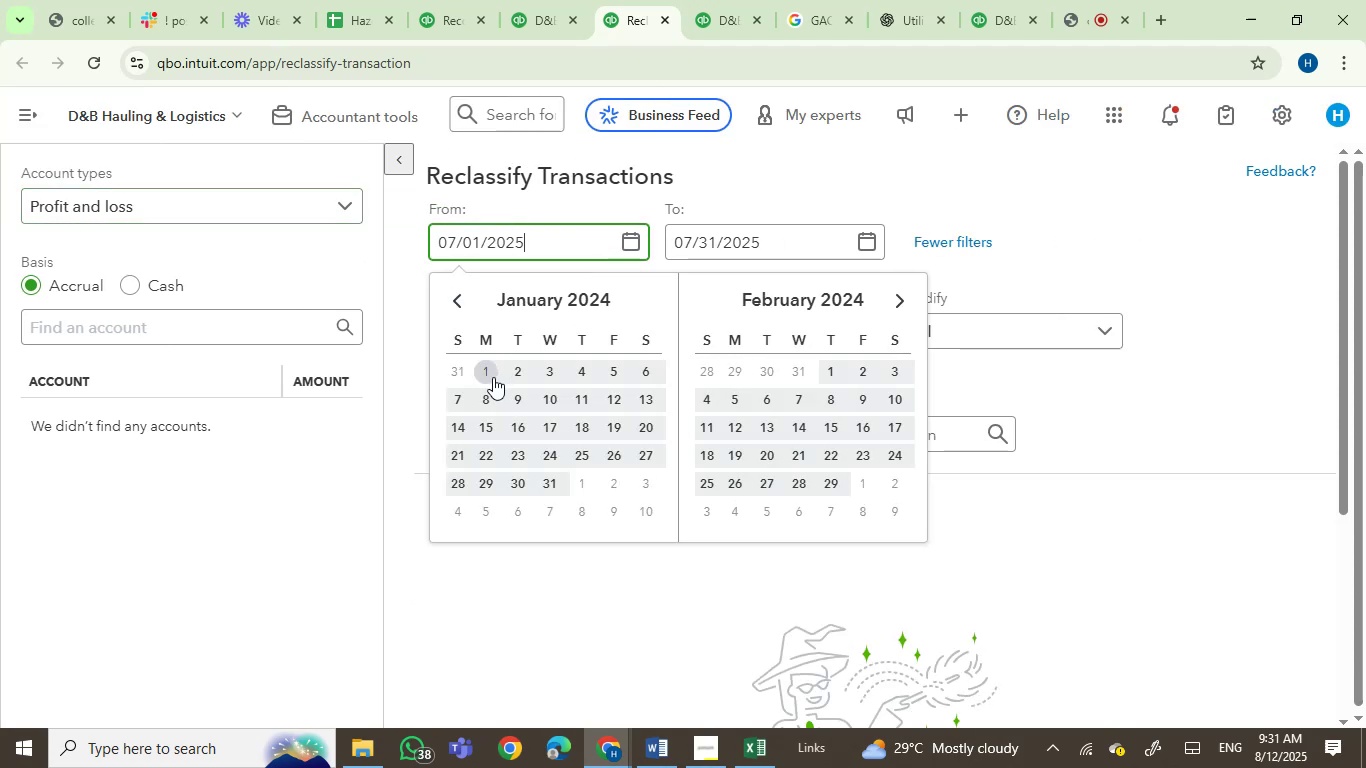 
left_click([493, 377])
 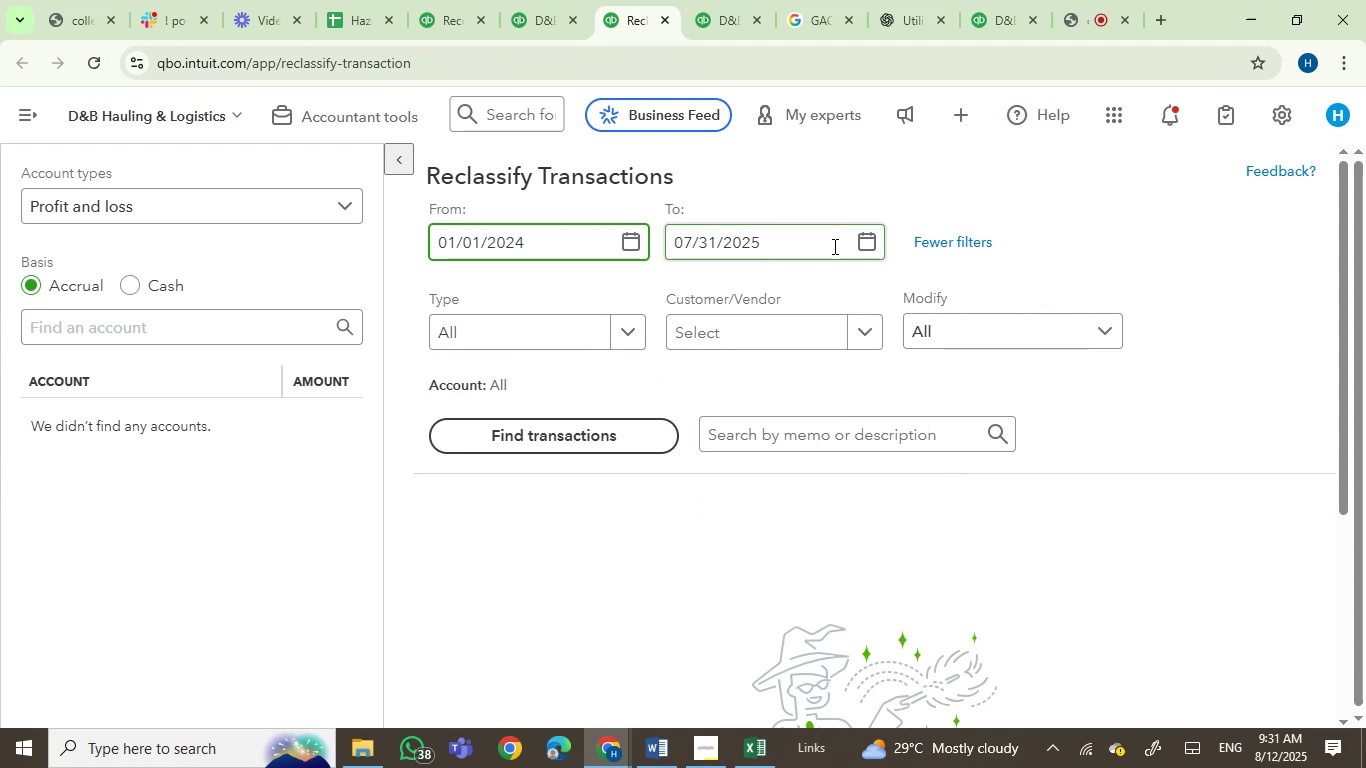 
left_click([868, 242])
 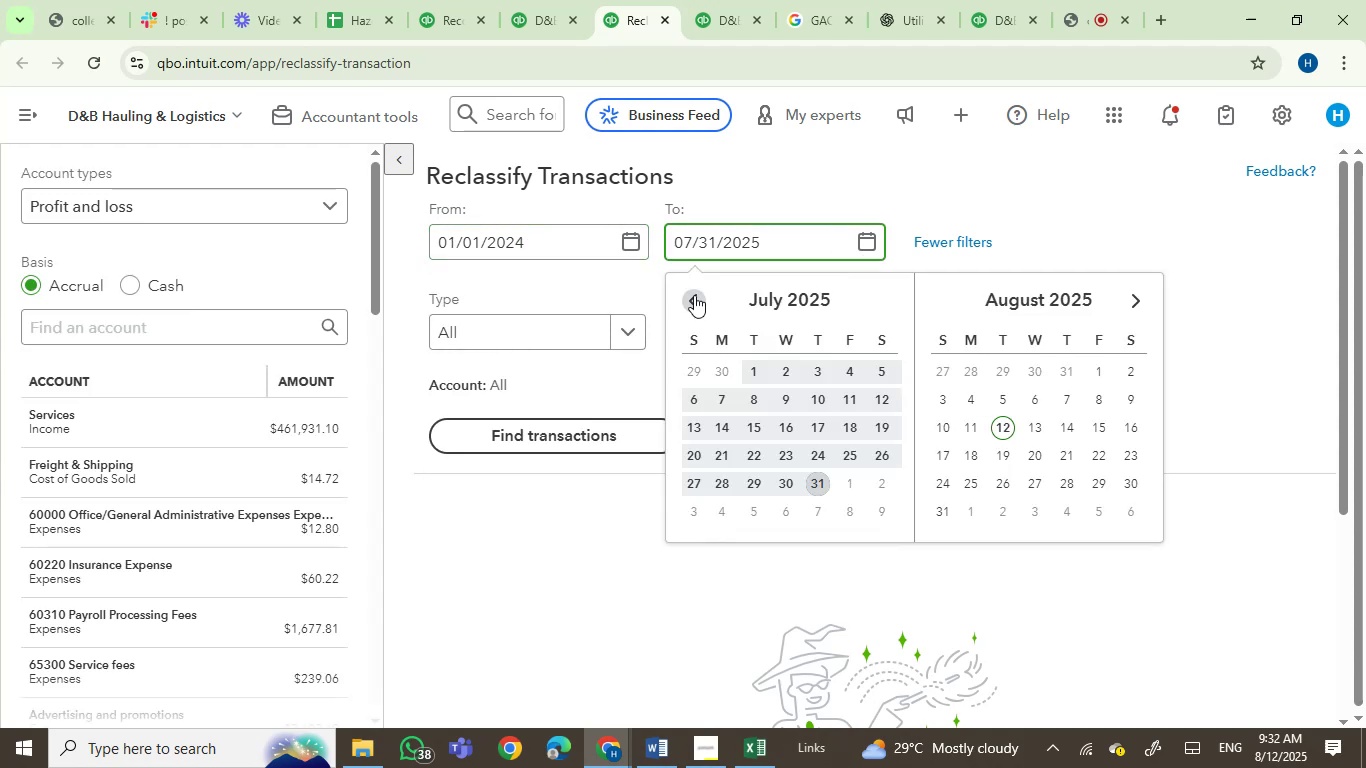 
double_click([694, 295])
 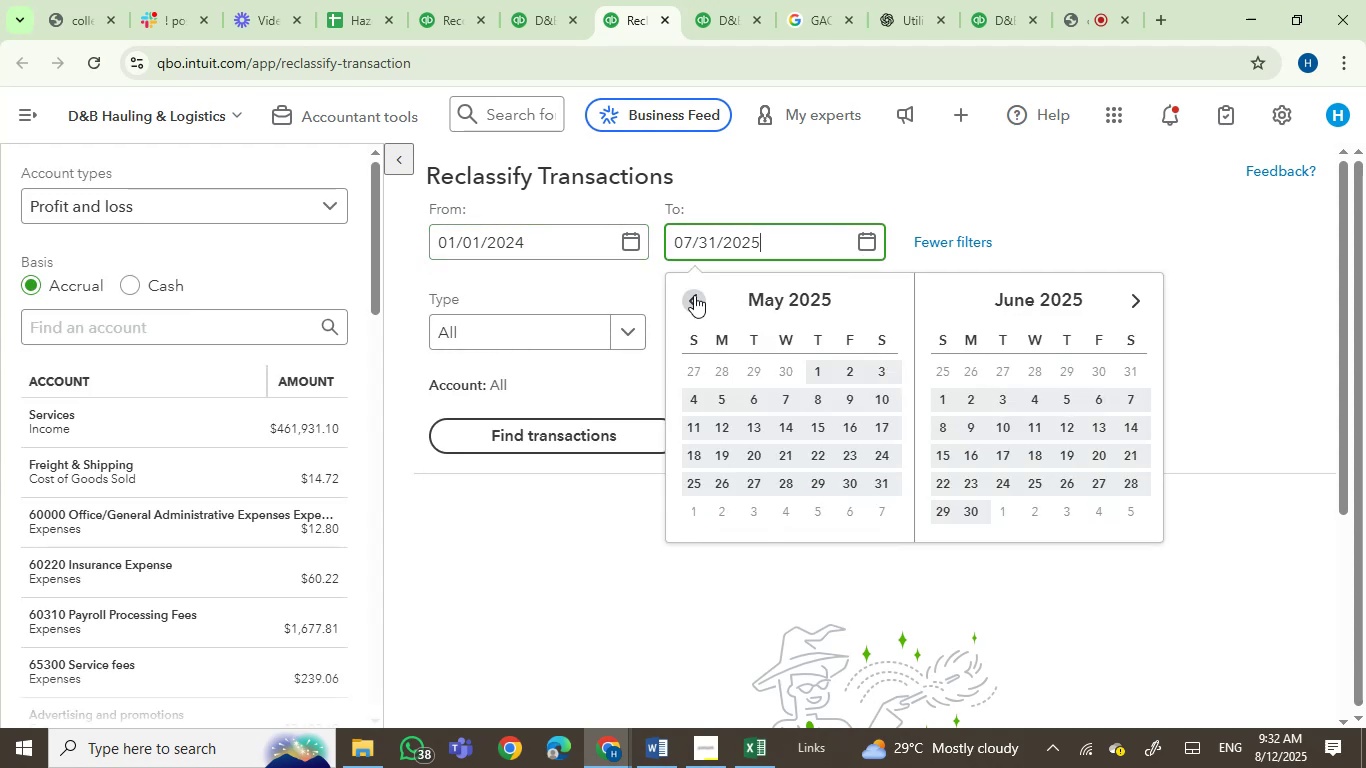 
triple_click([694, 295])
 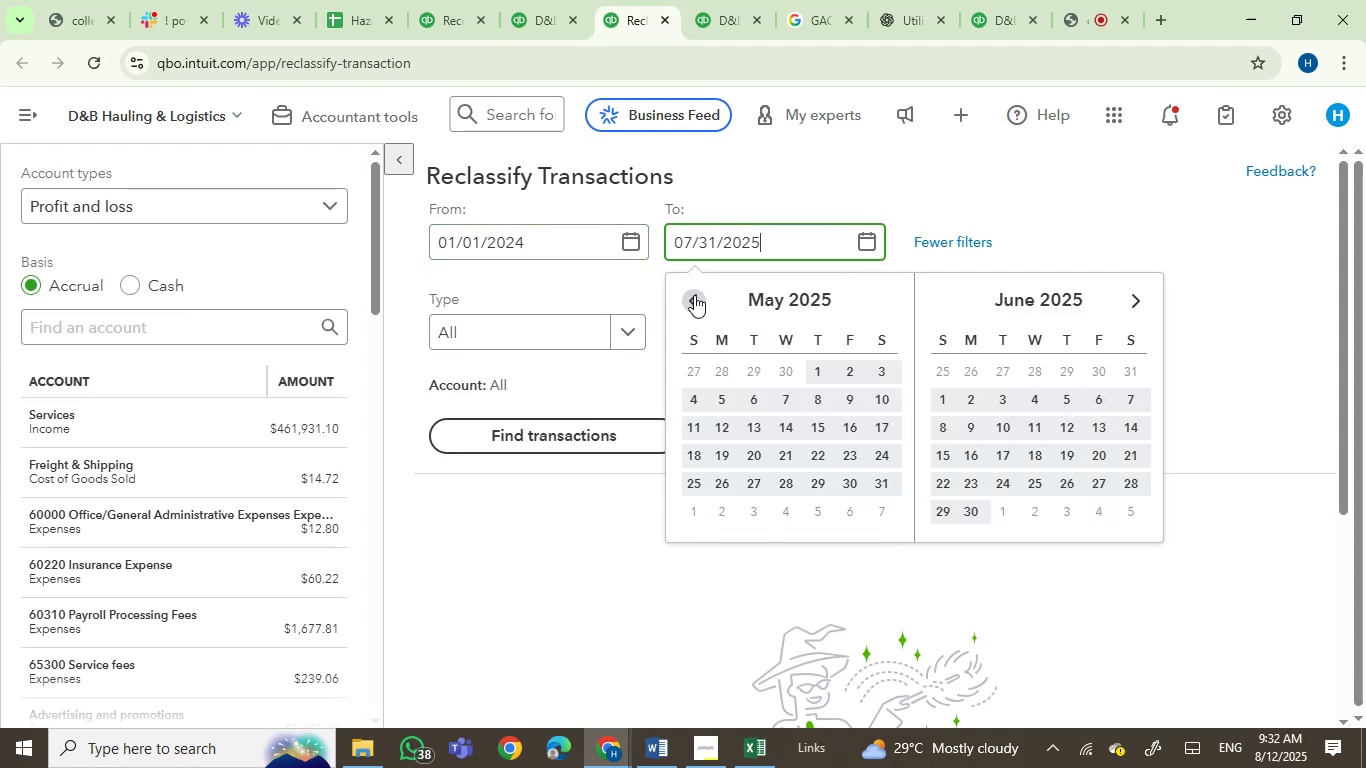 
triple_click([694, 295])
 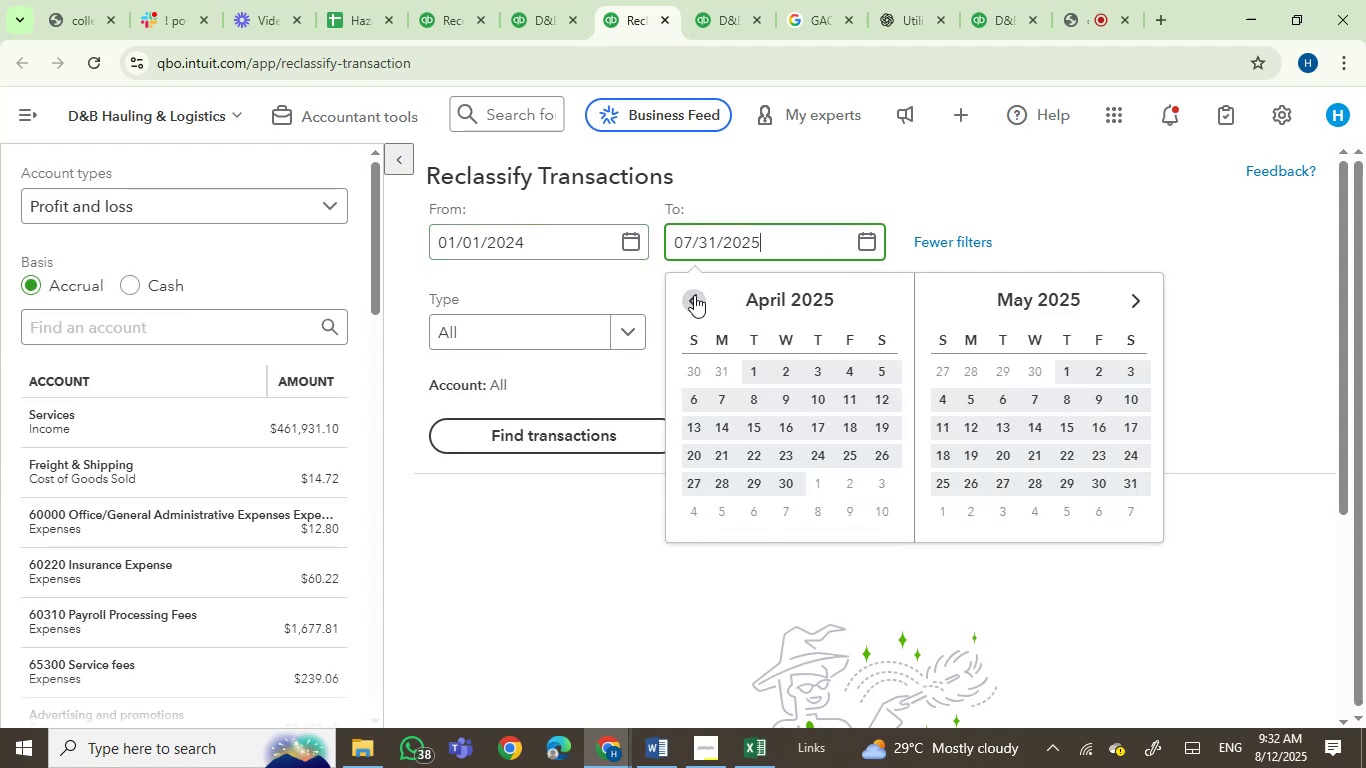 
triple_click([694, 295])
 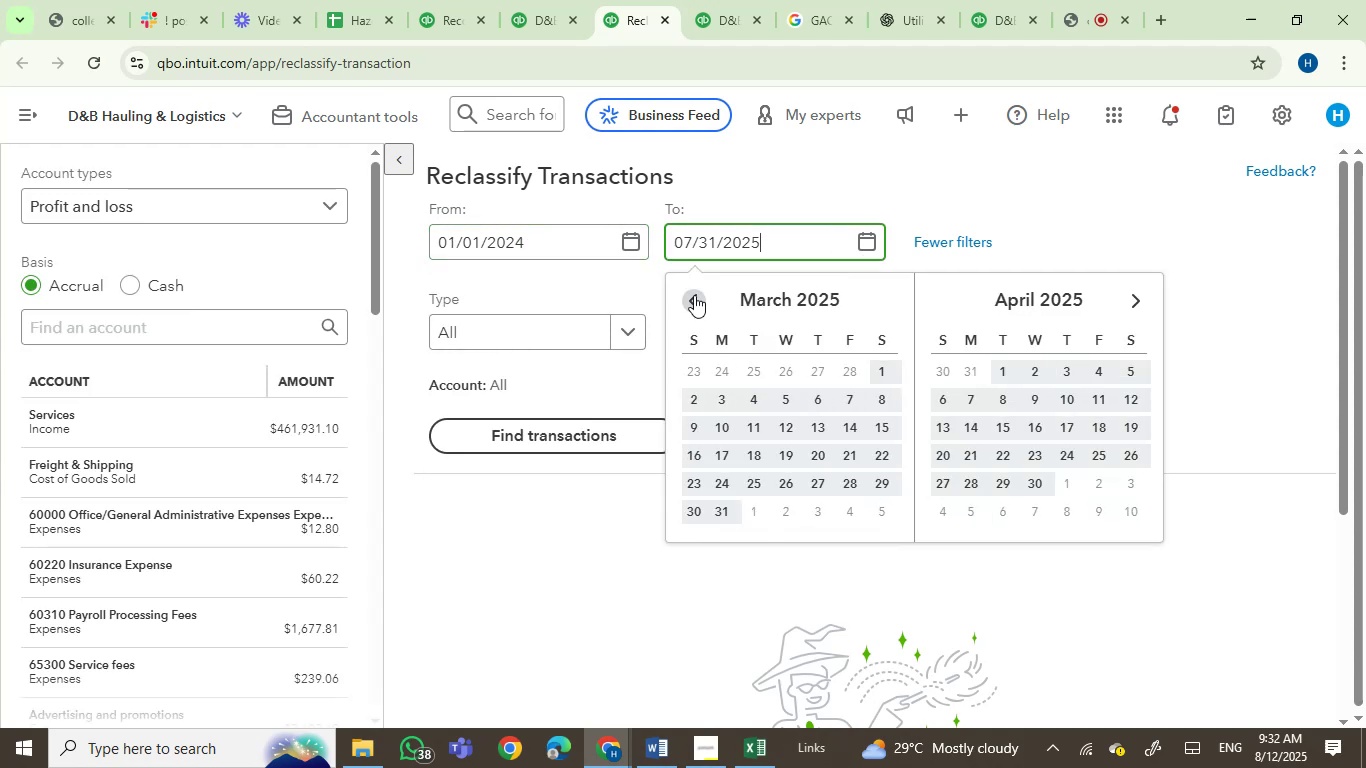 
triple_click([694, 295])
 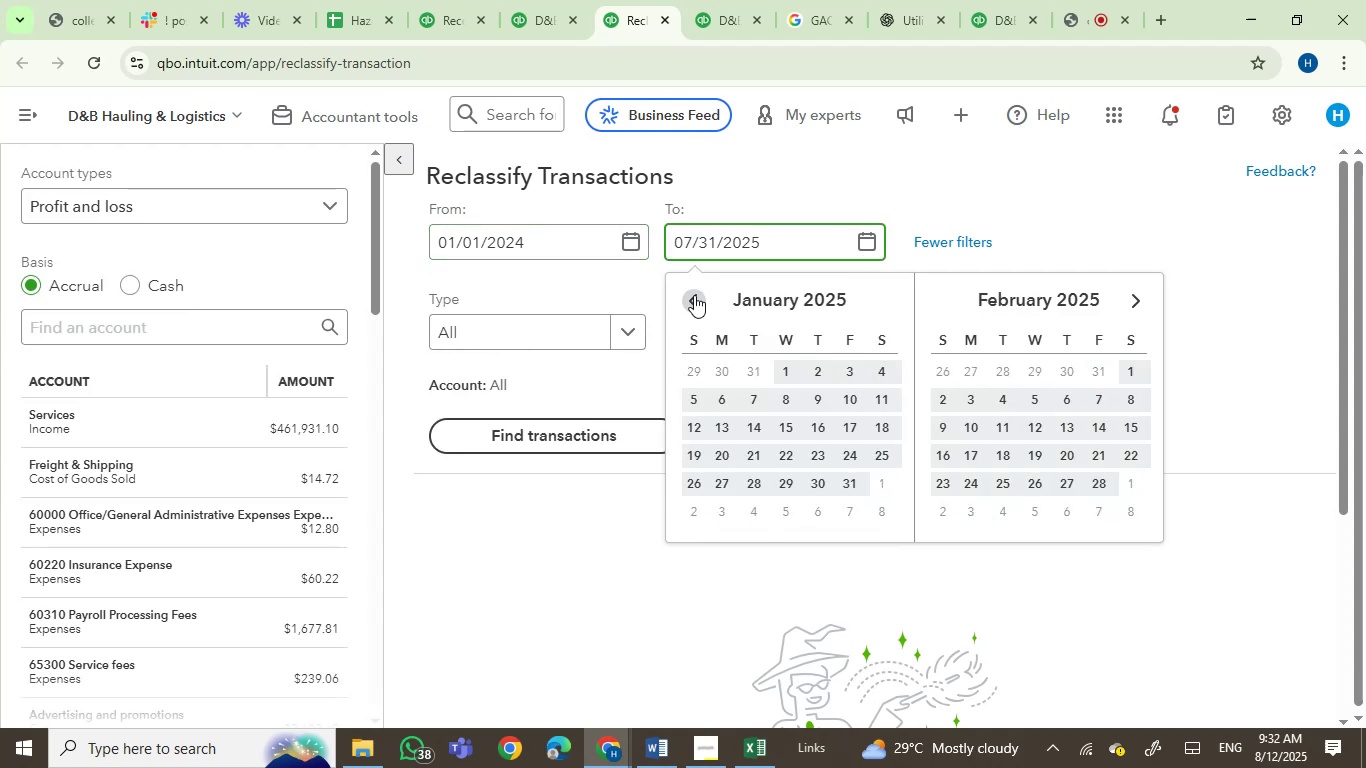 
triple_click([694, 295])
 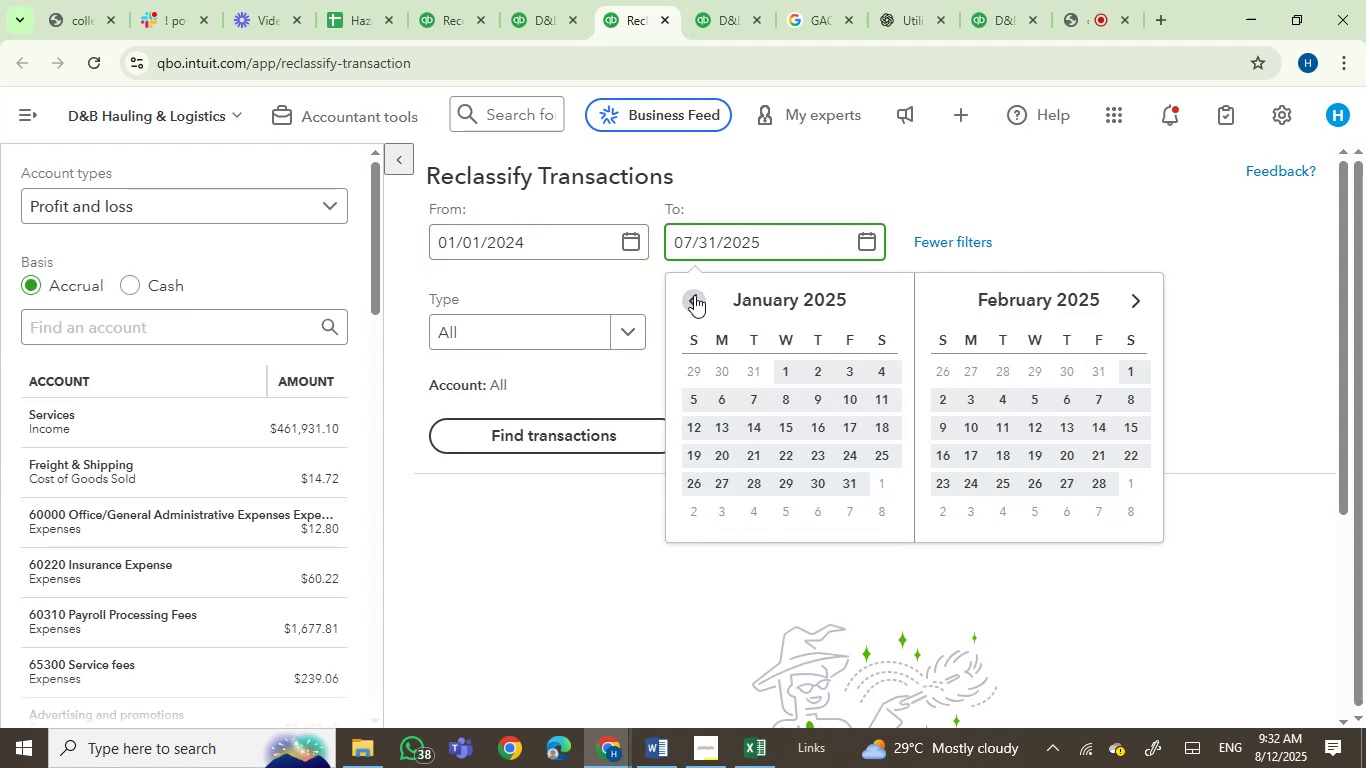 
triple_click([694, 295])
 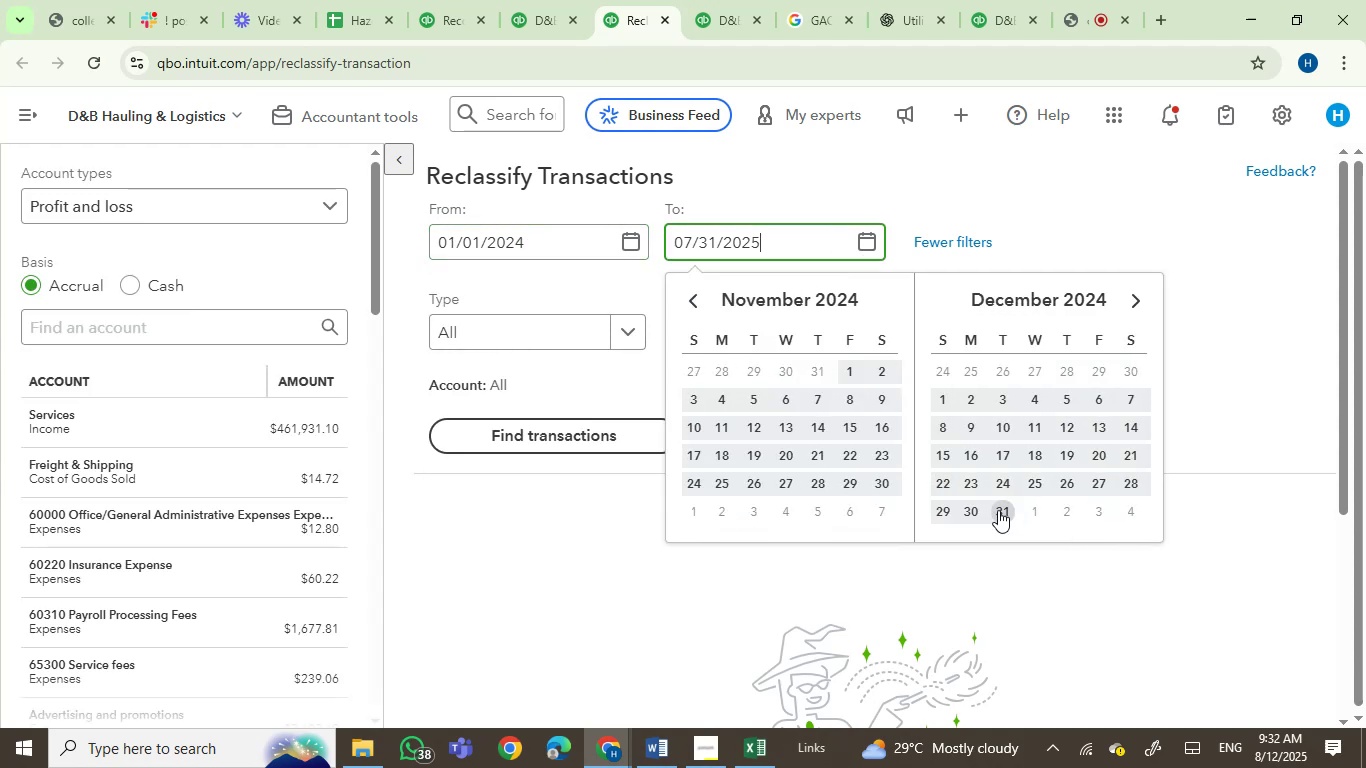 
left_click([998, 510])
 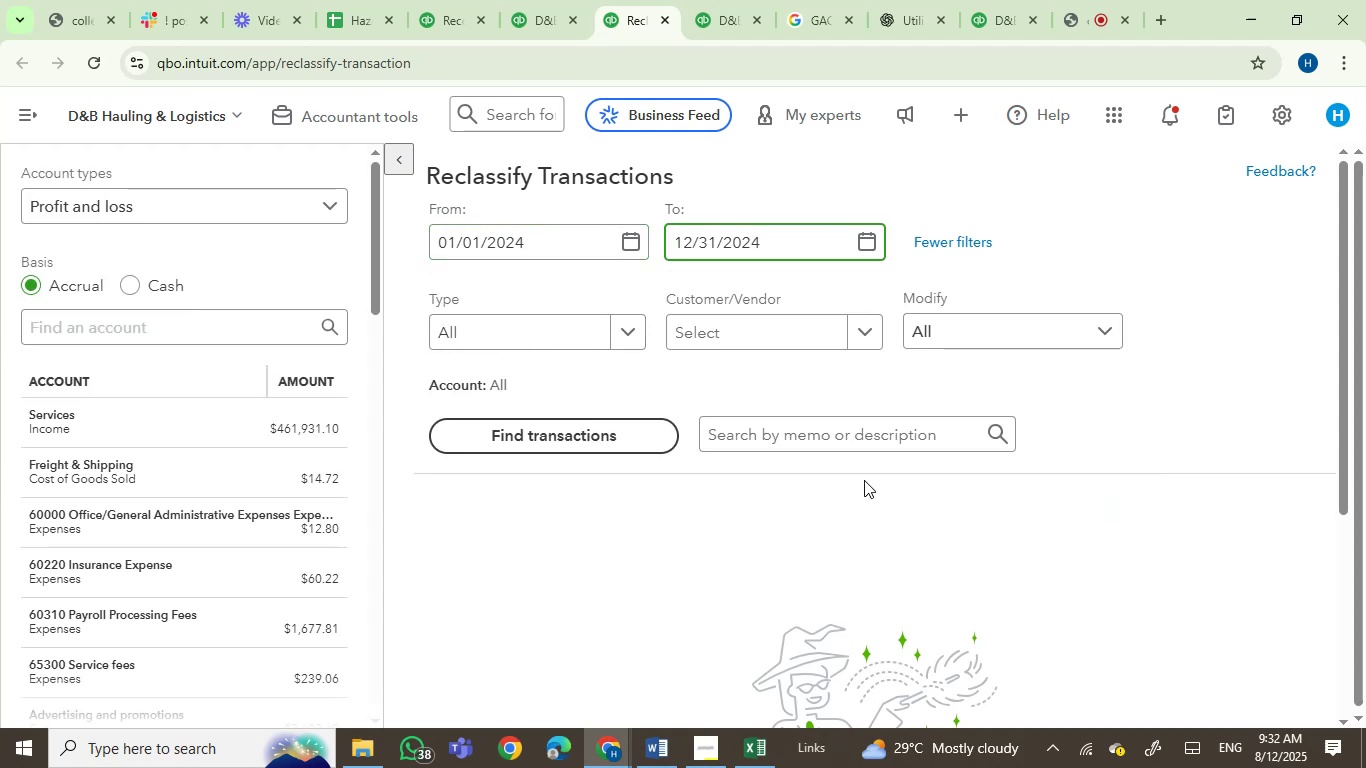 
left_click([787, 488])
 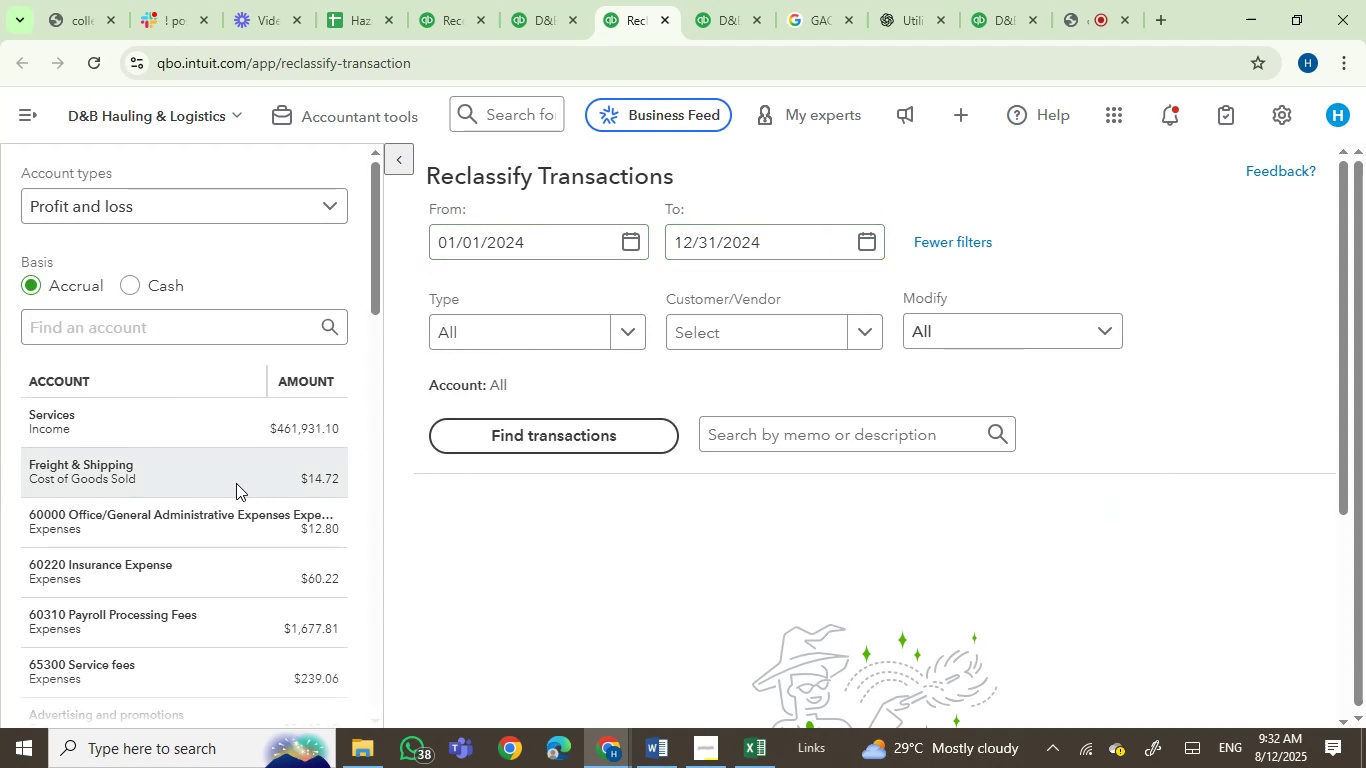 
left_click([232, 483])
 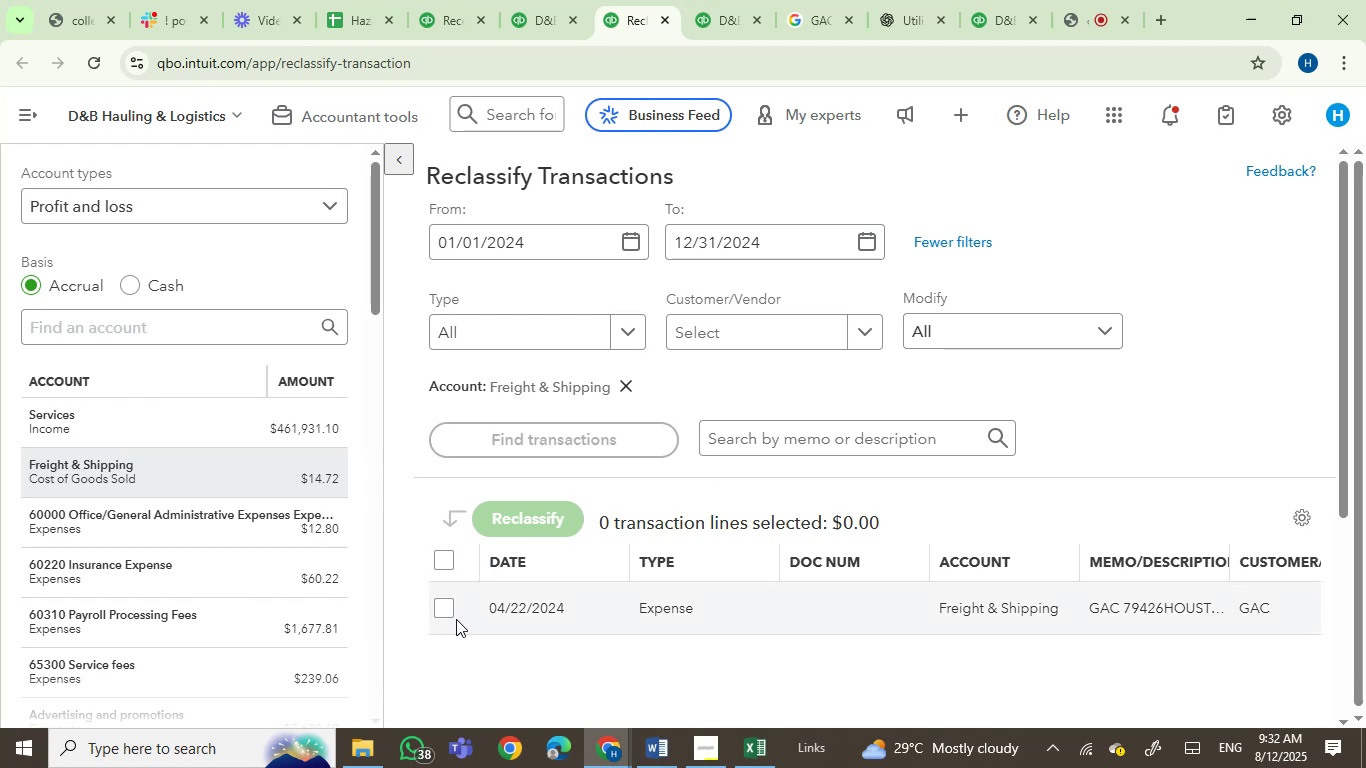 
left_click([447, 612])
 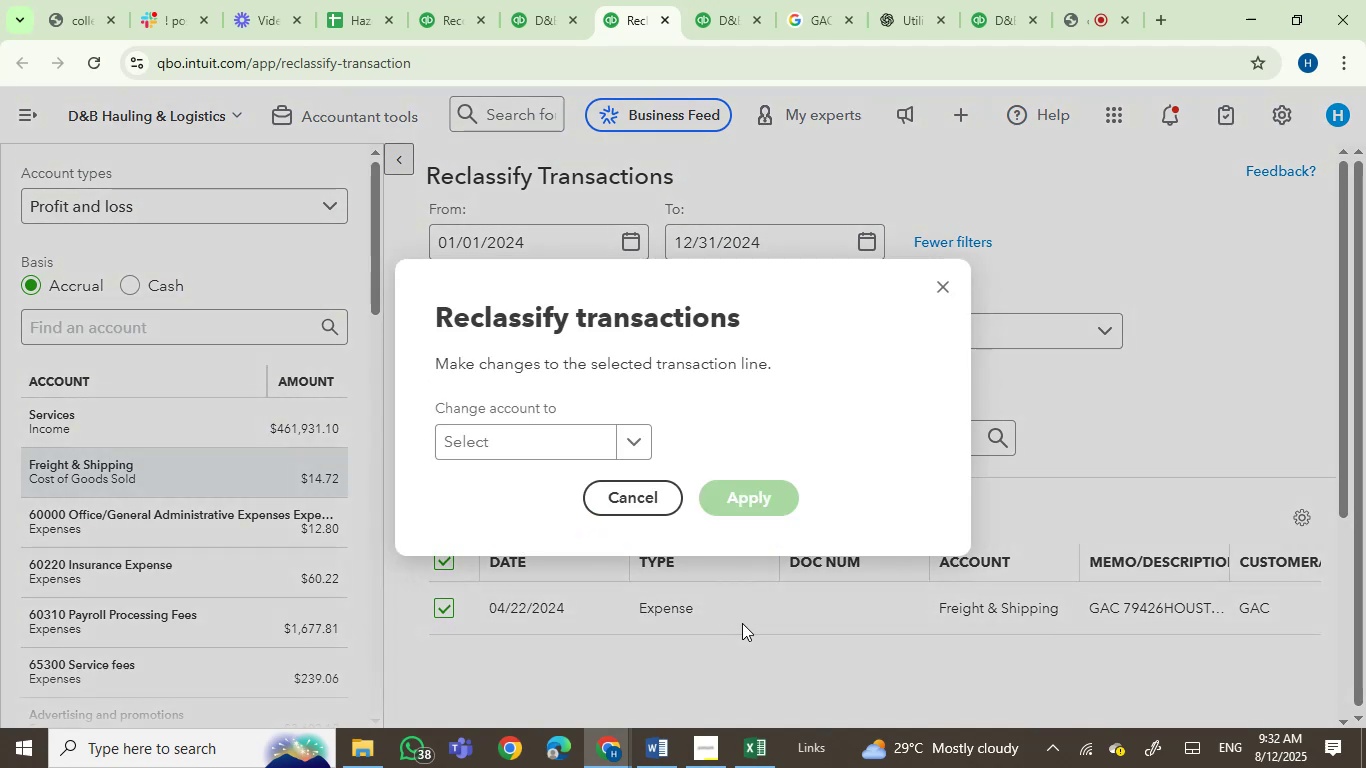 
left_click([533, 448])
 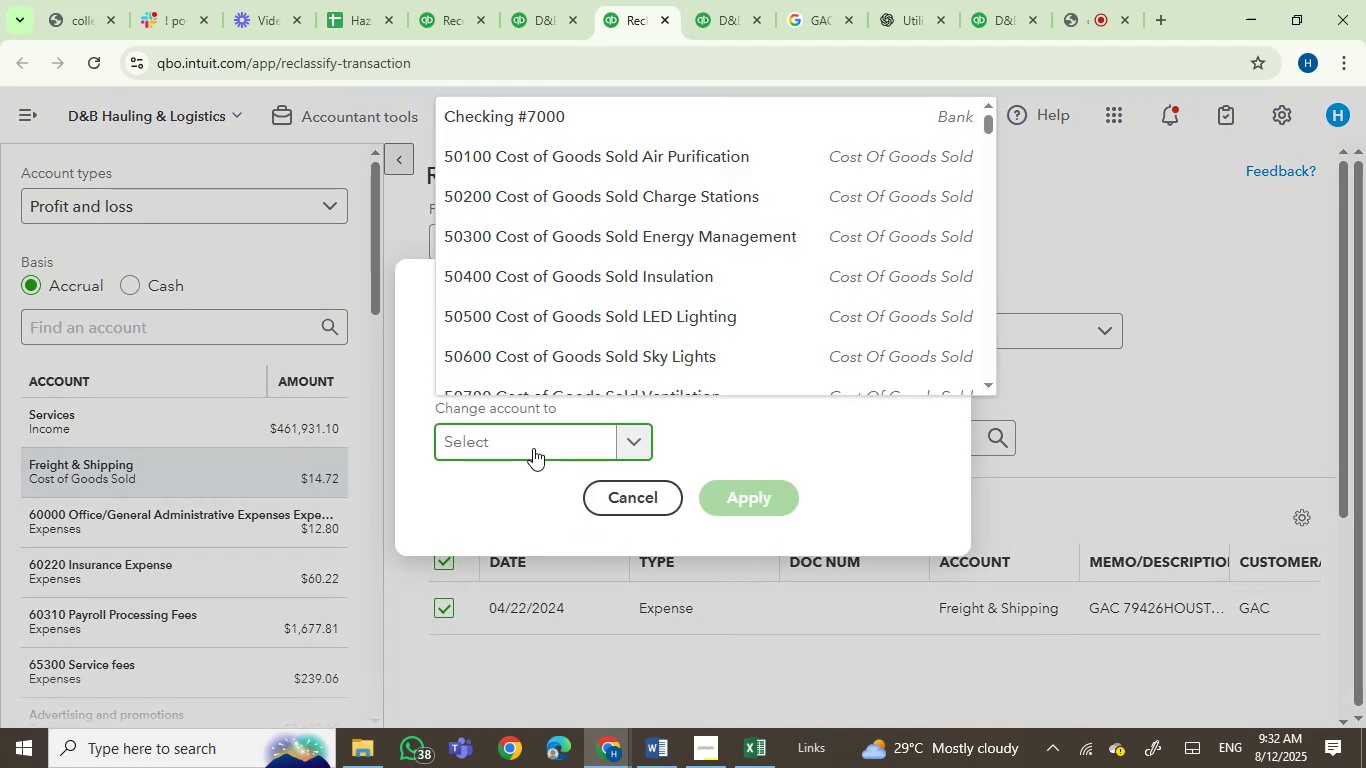 
type(shipp)
 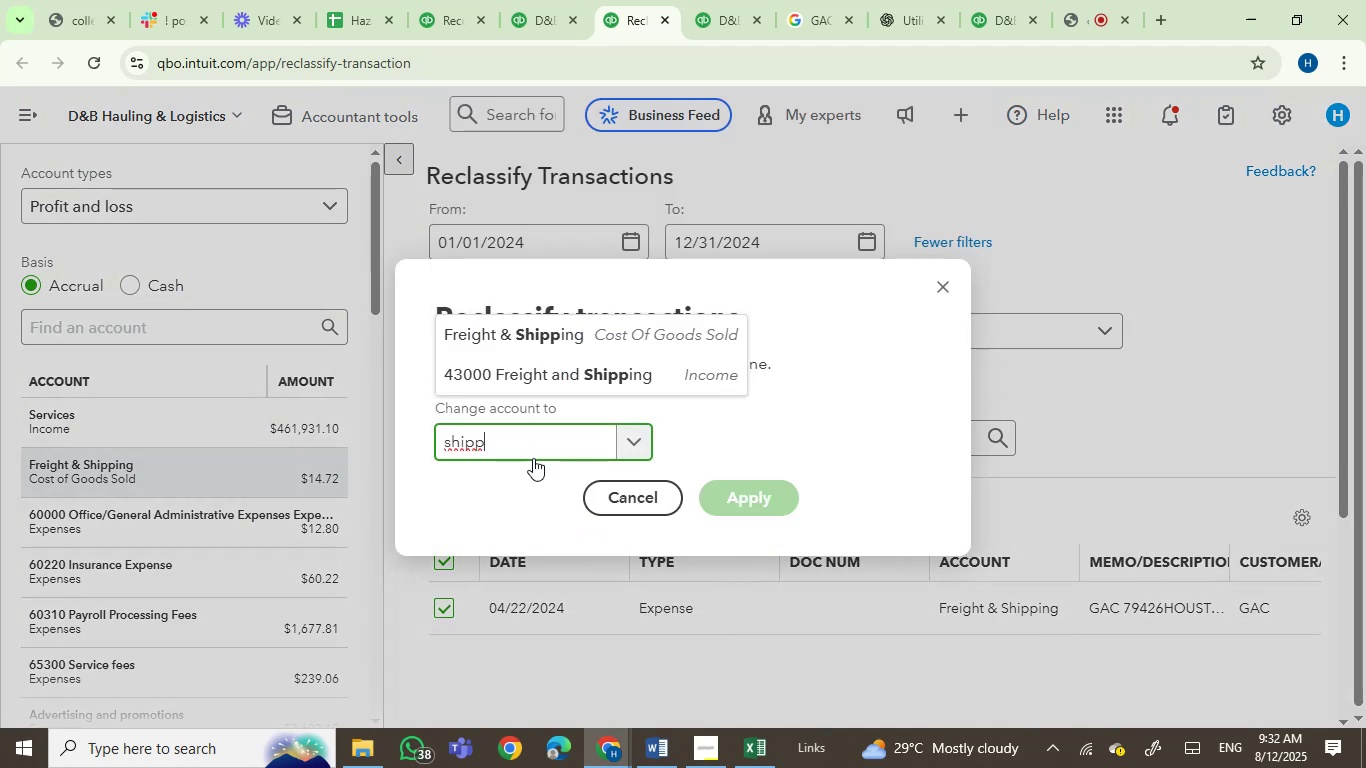 
mouse_move([566, 384])
 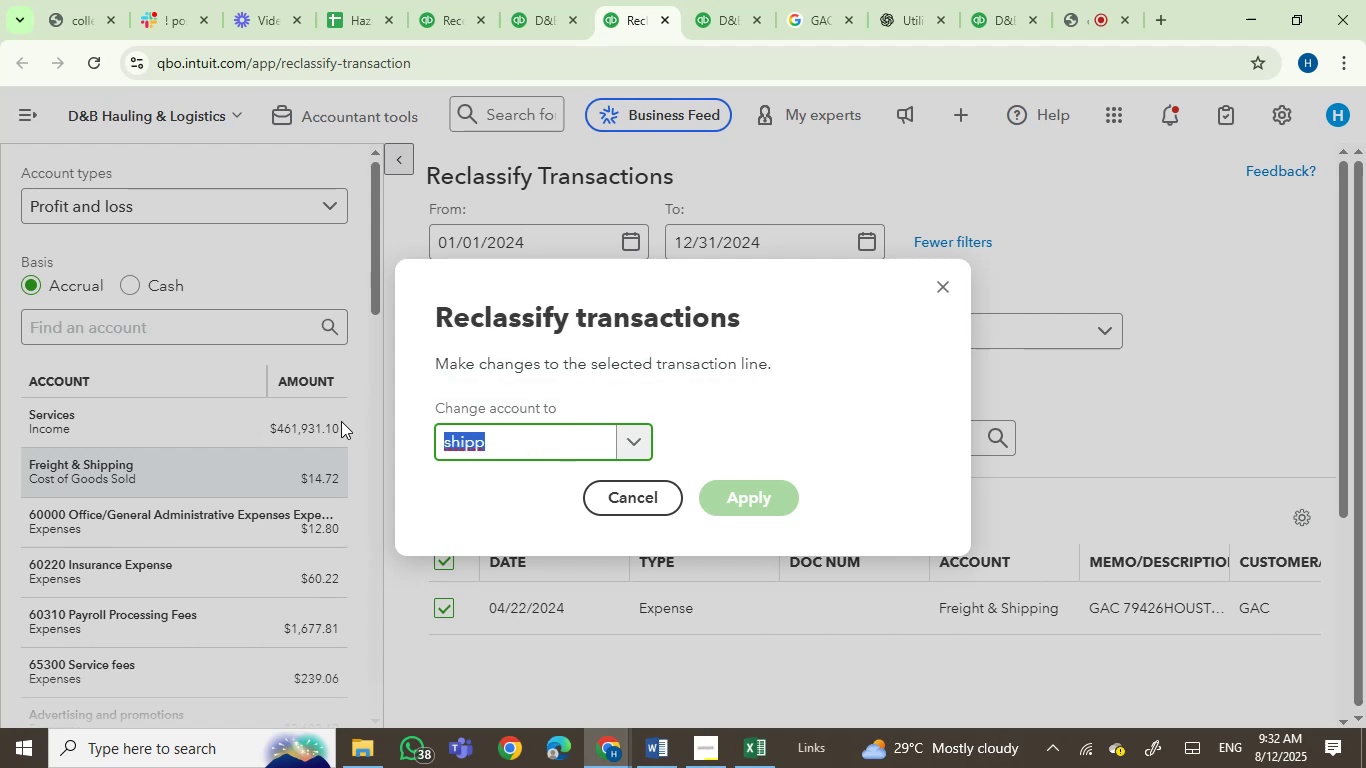 
type(postag)
 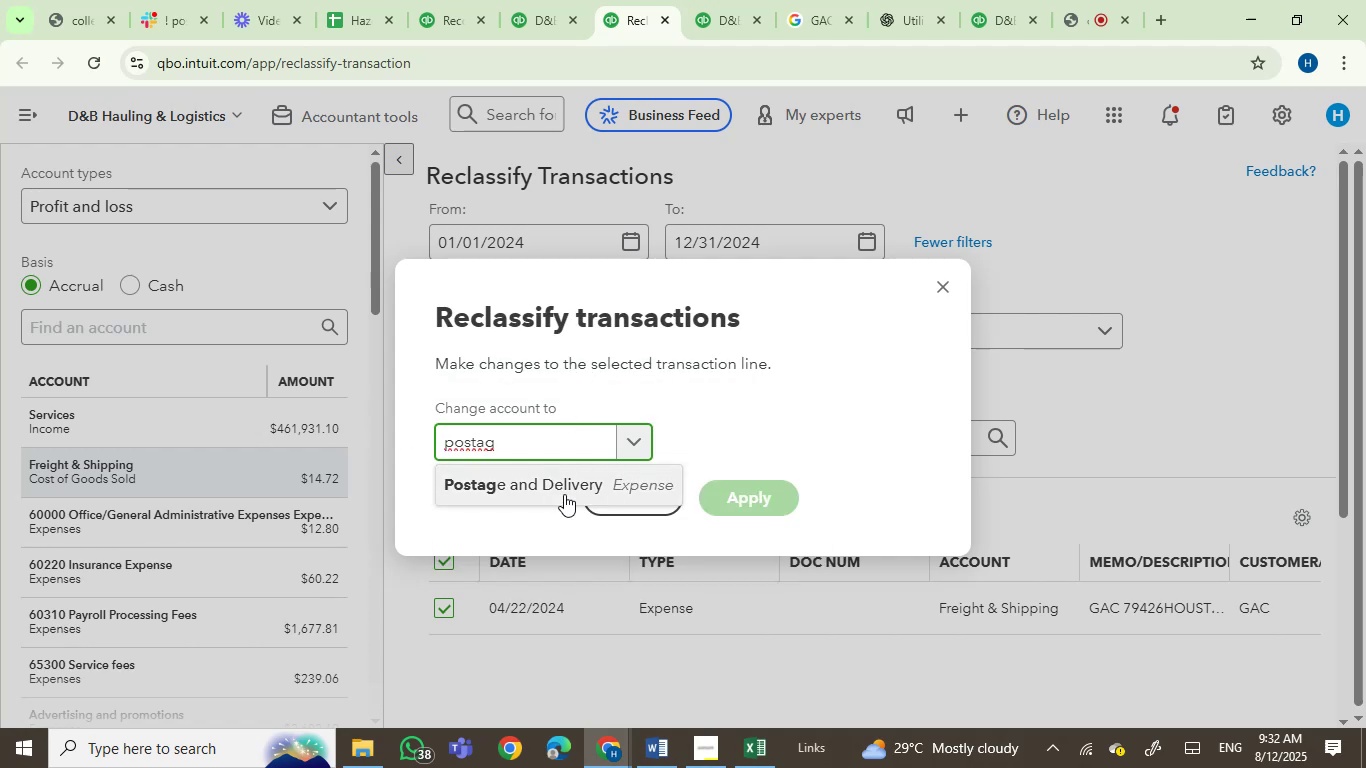 
left_click([741, 501])
 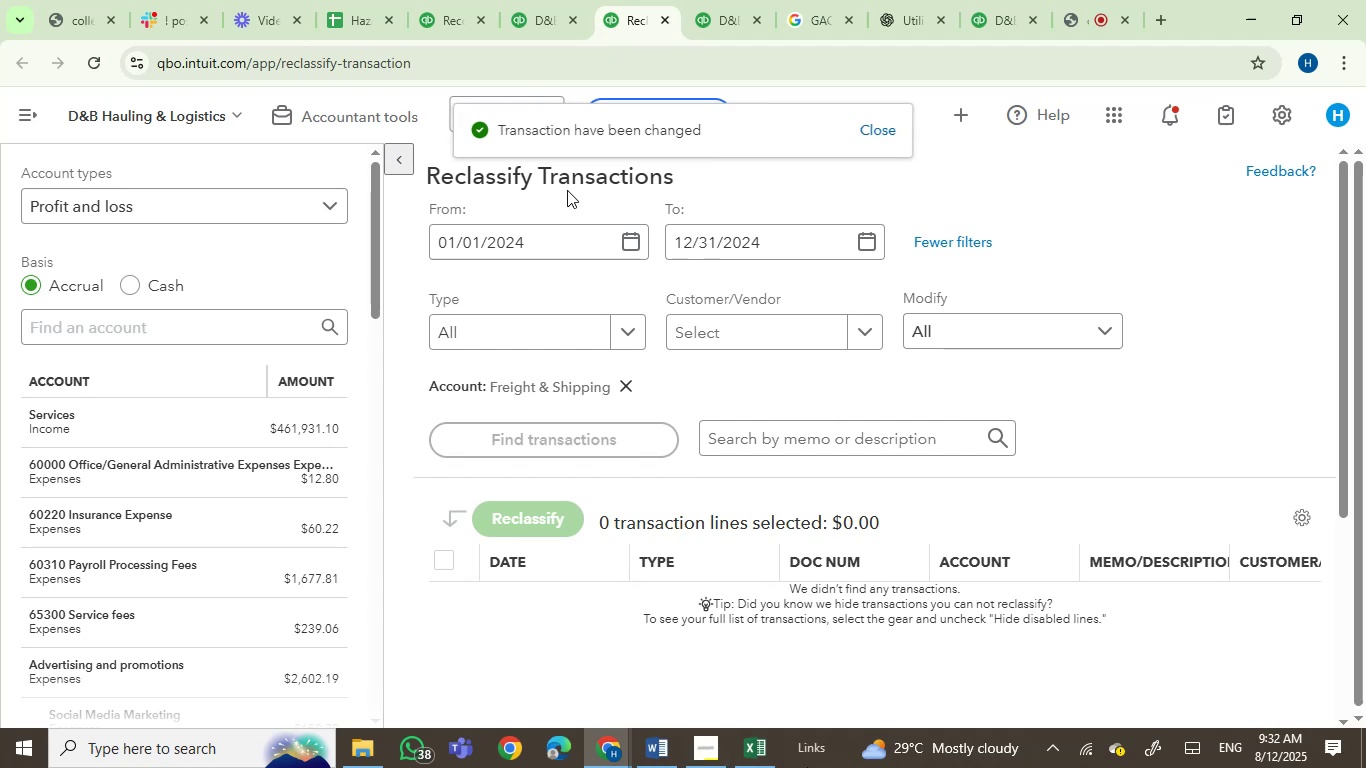 
left_click([527, 0])
 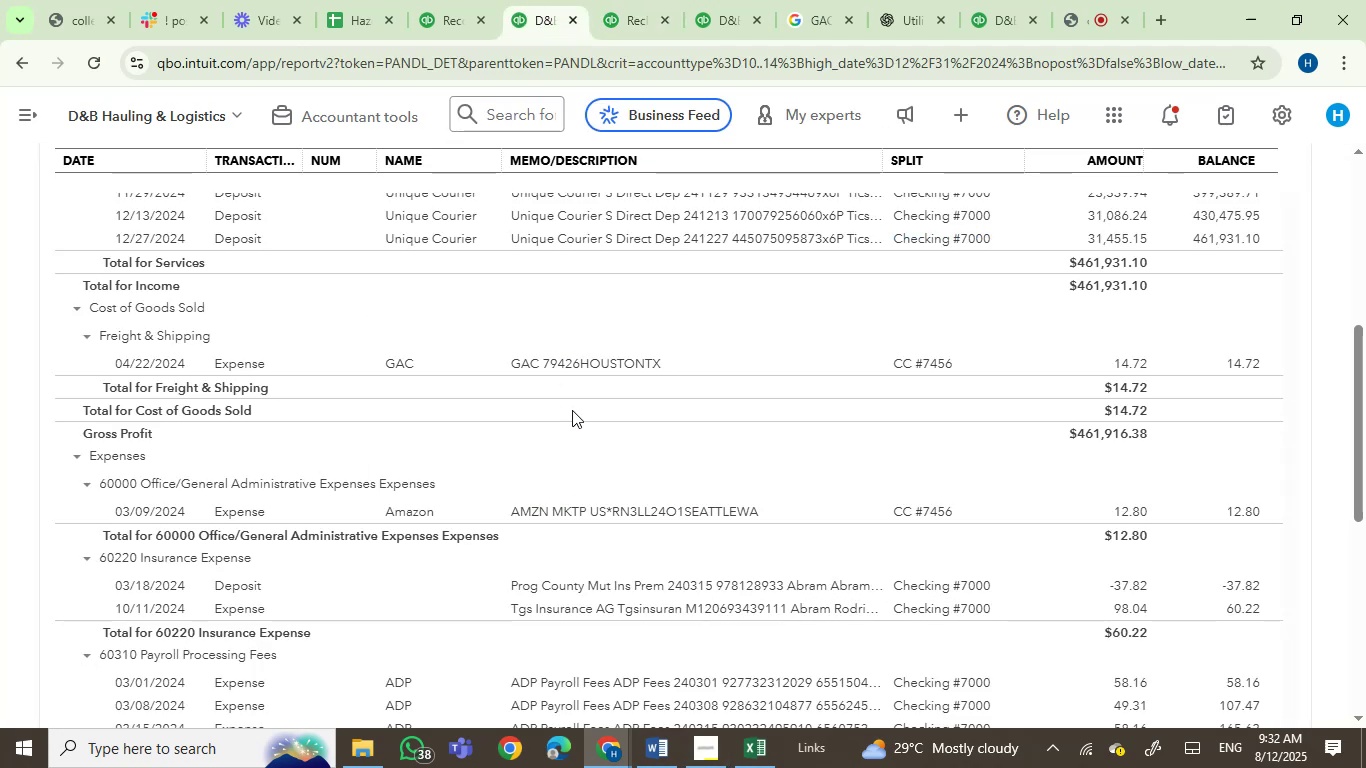 
scroll: coordinate [572, 410], scroll_direction: down, amount: 2.0
 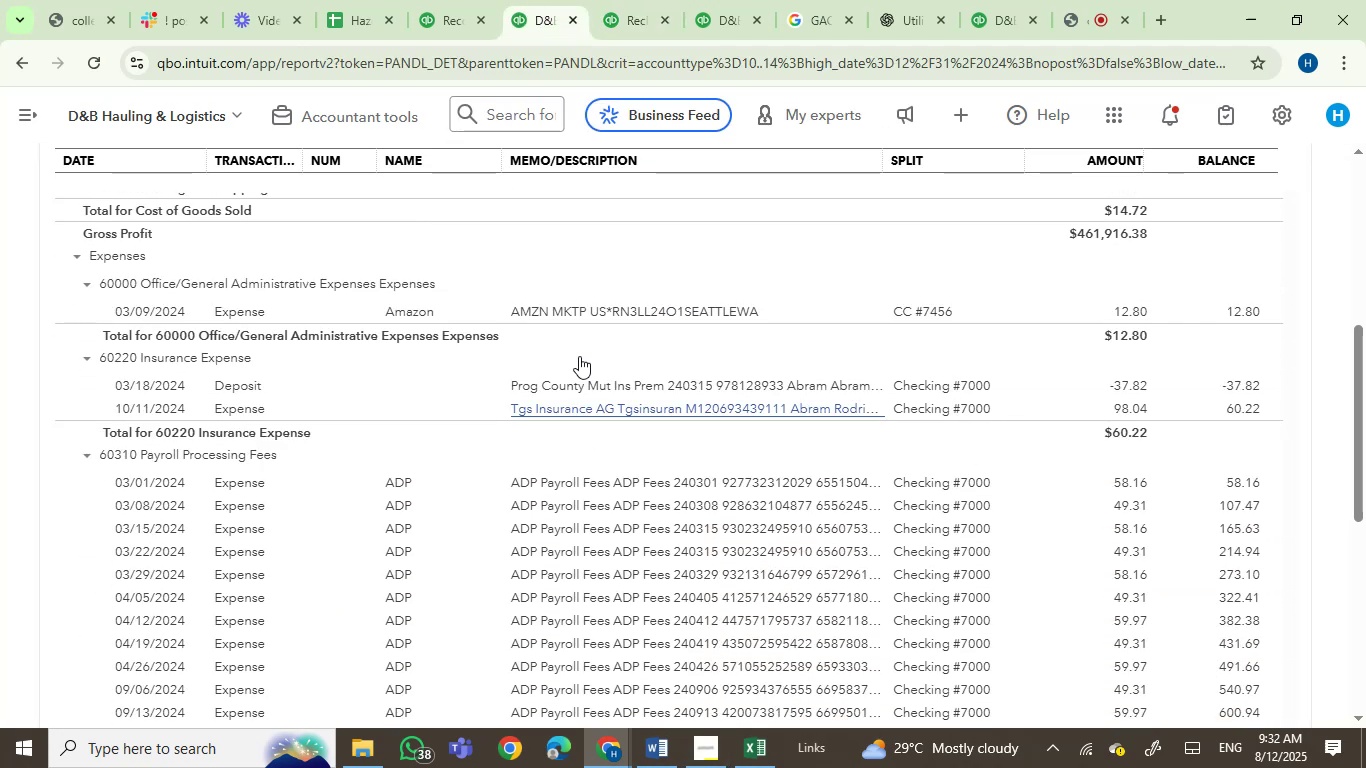 
wait(6.22)
 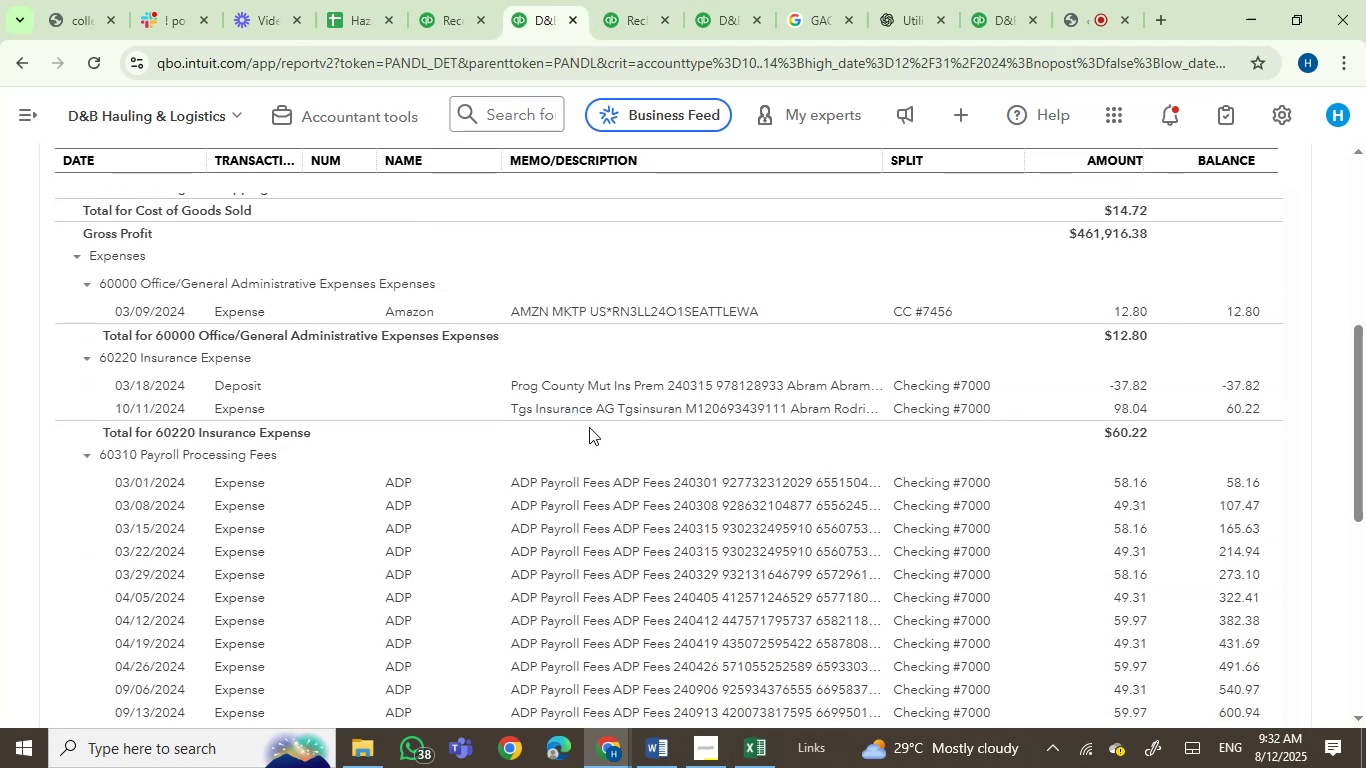 
left_click([610, 16])
 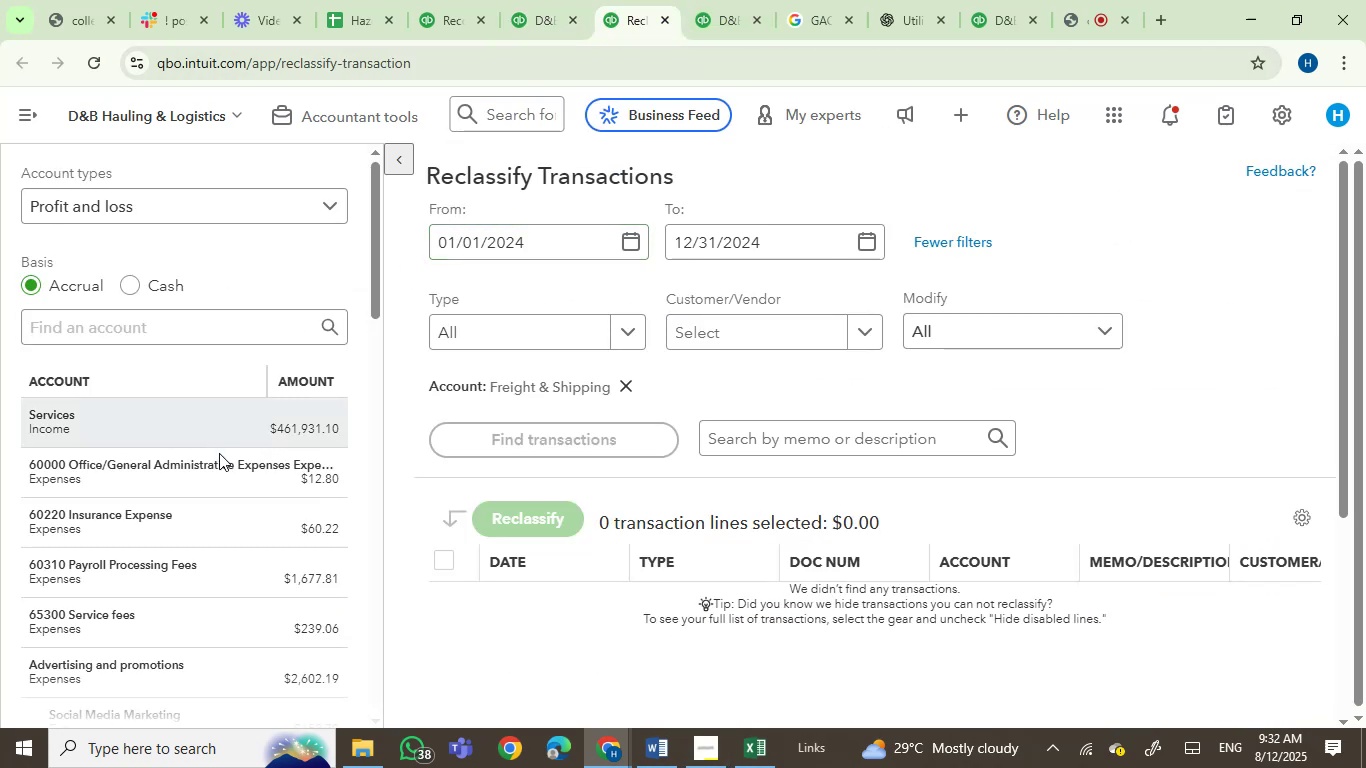 
left_click([217, 469])
 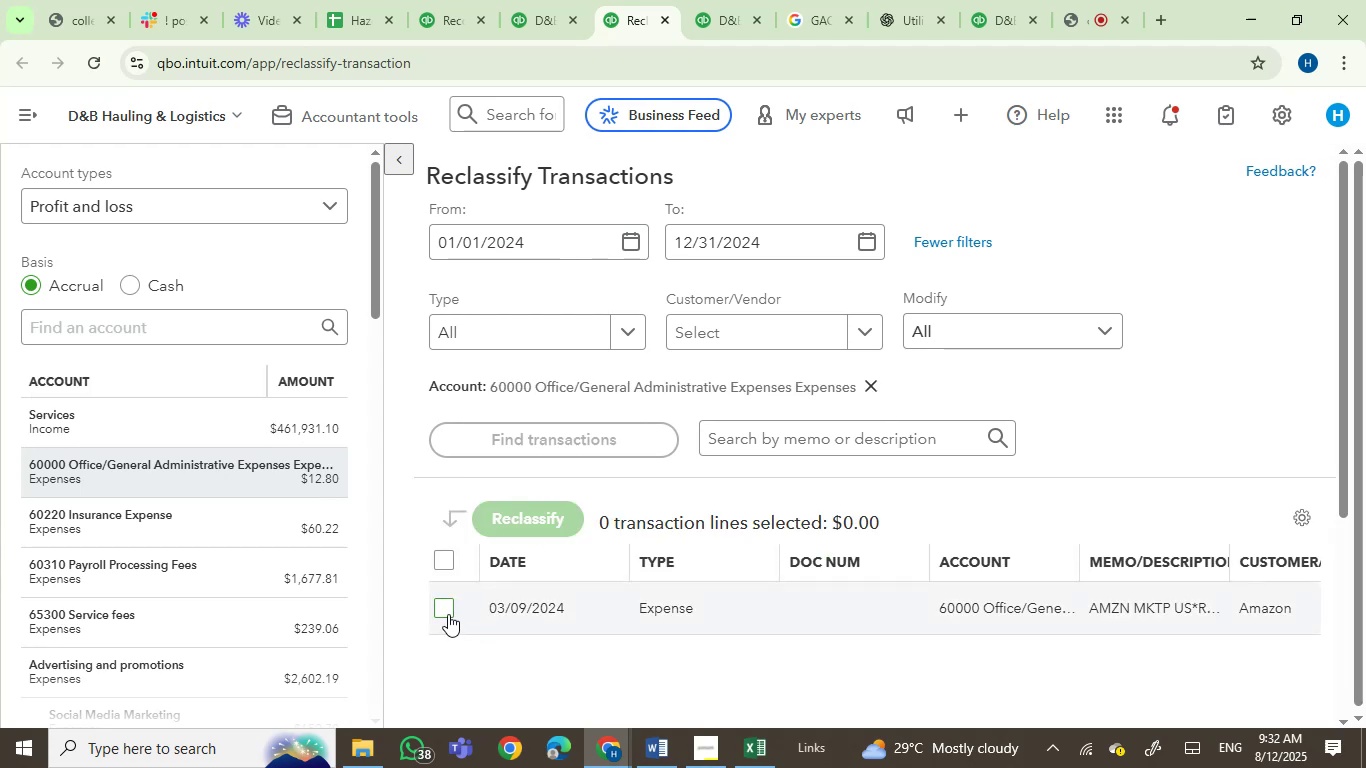 
left_click([448, 612])
 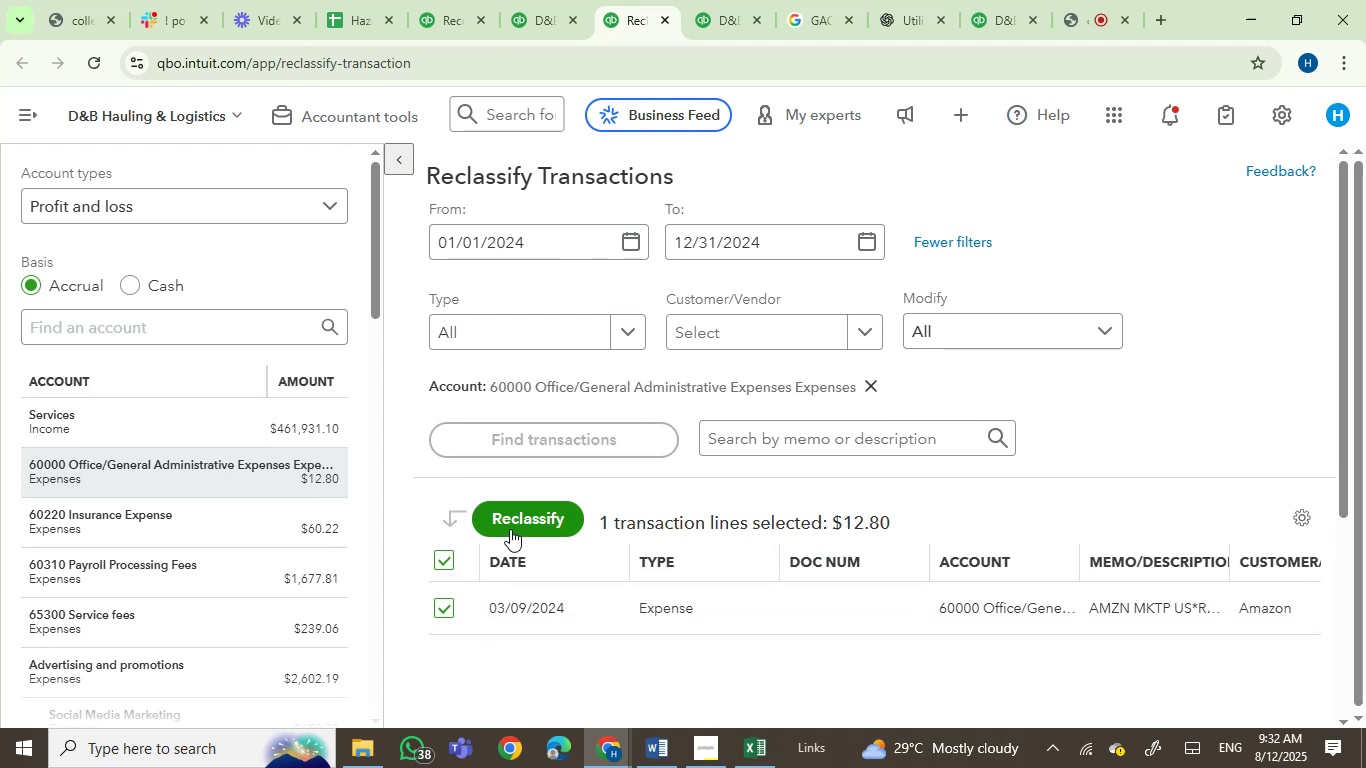 
left_click([510, 529])
 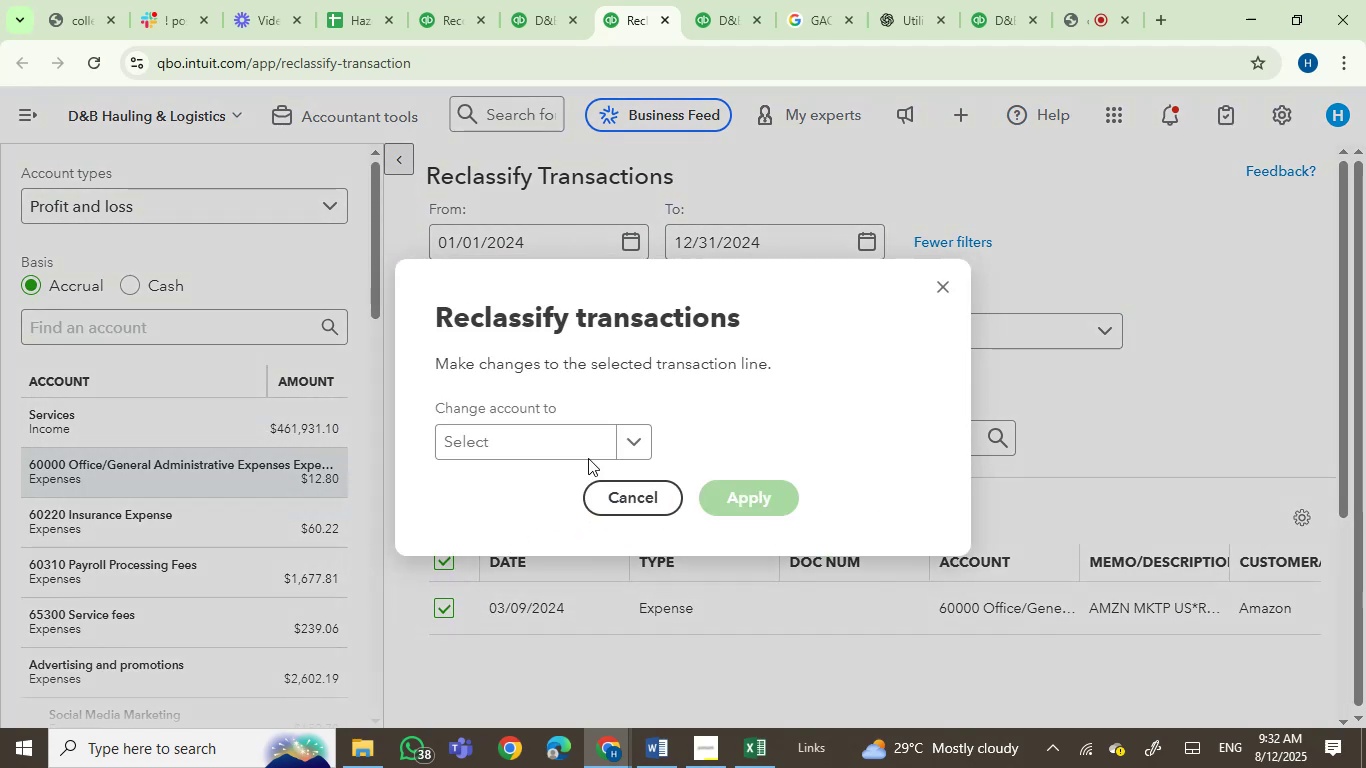 
left_click([559, 452])
 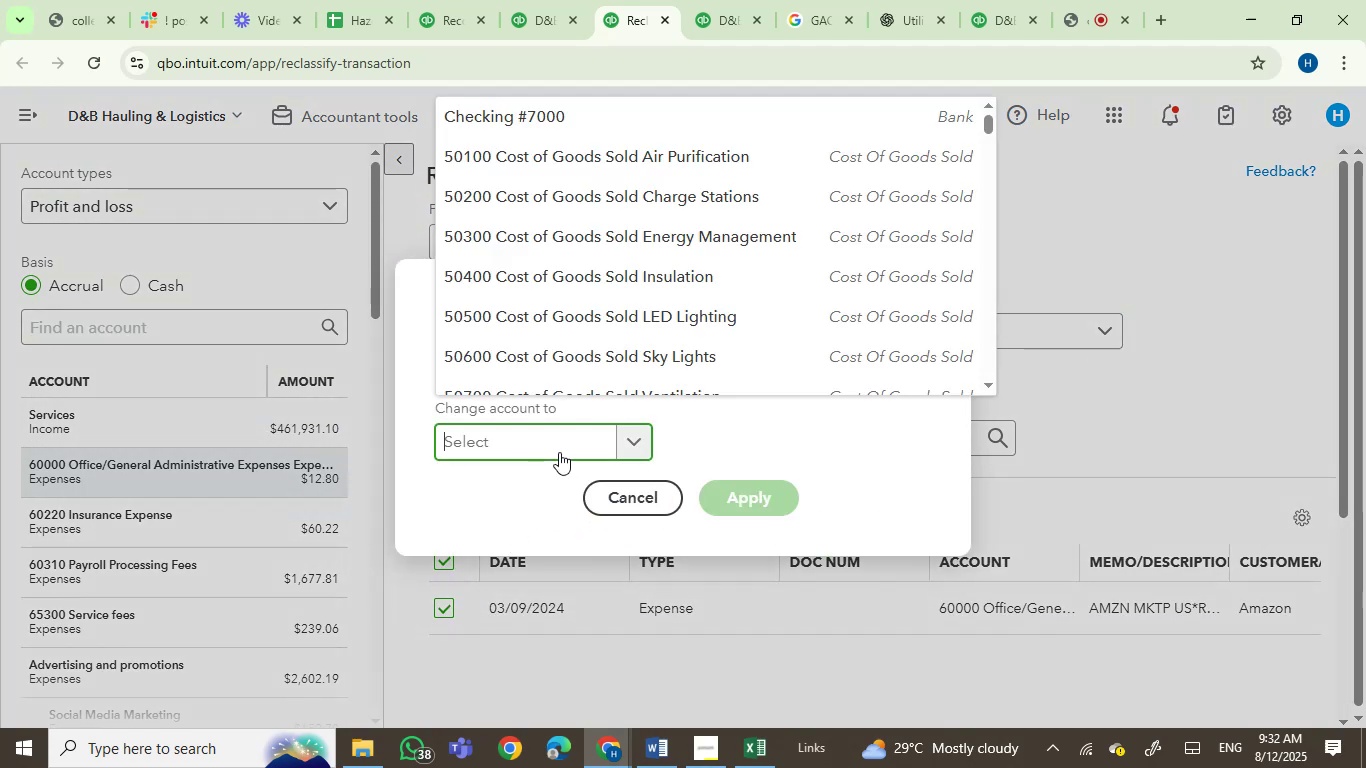 
type(offic)
 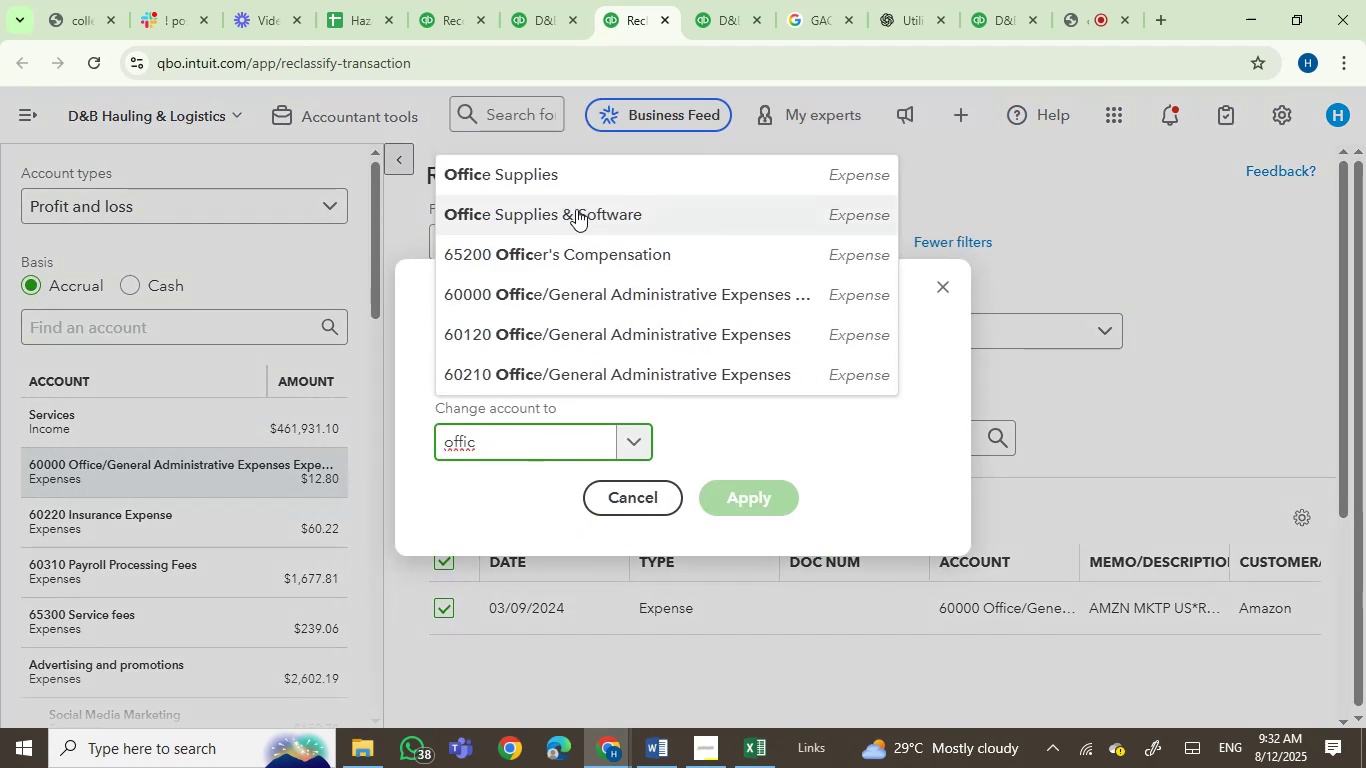 
left_click([549, 179])
 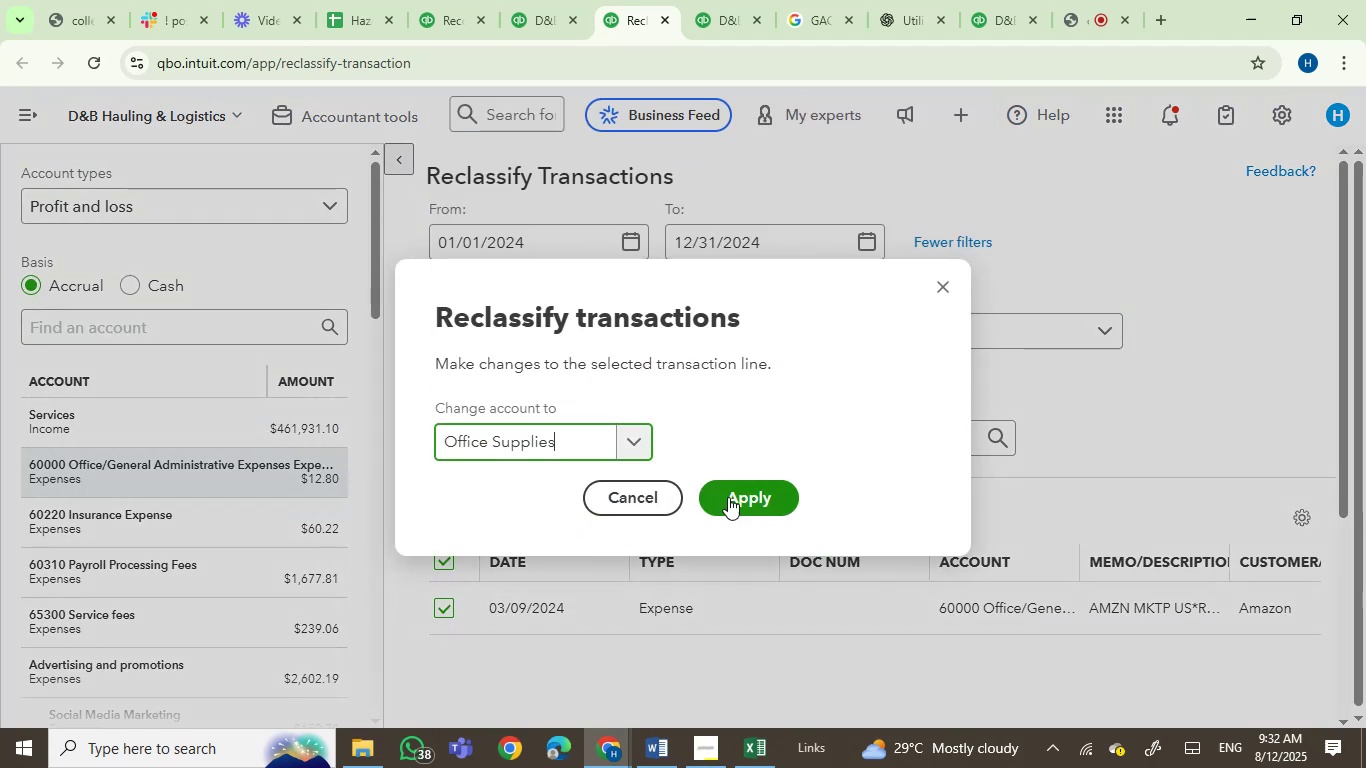 
left_click([730, 503])
 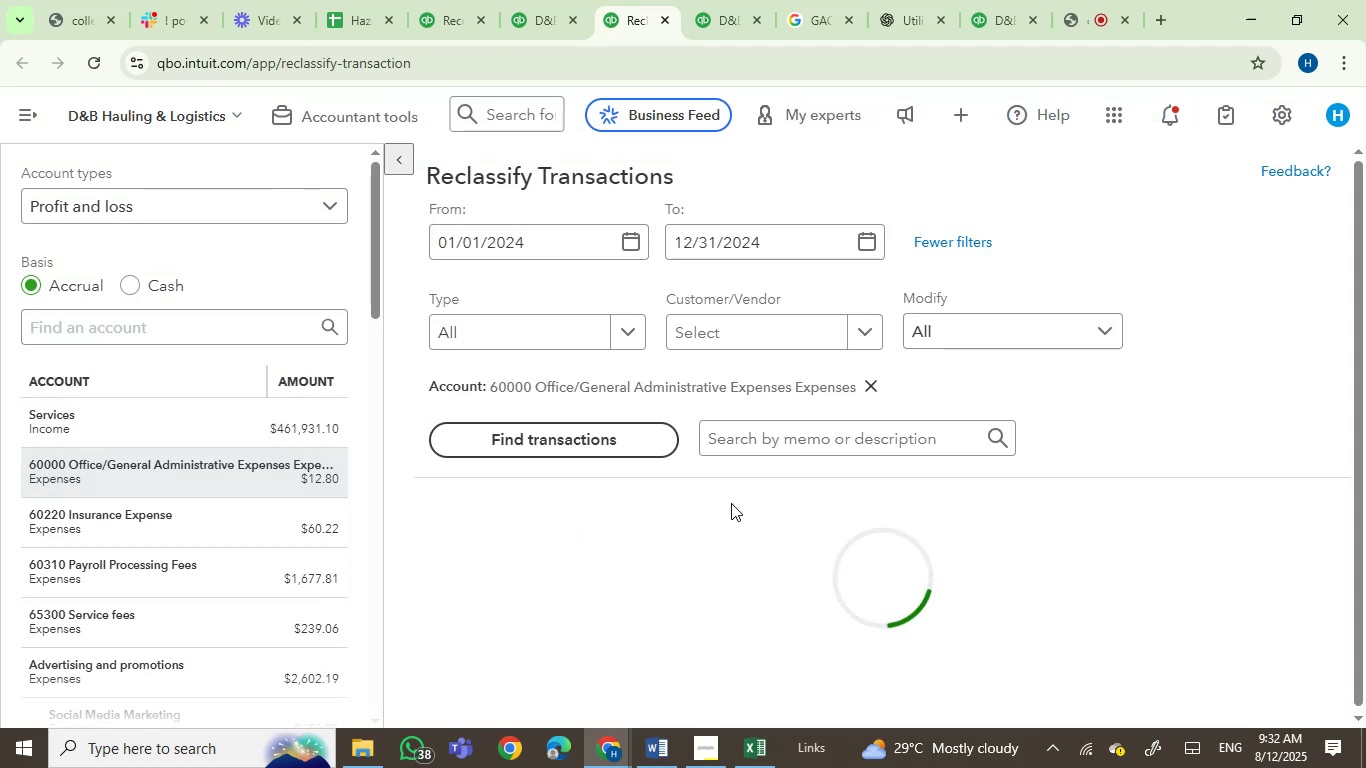 
mouse_move([466, 362])
 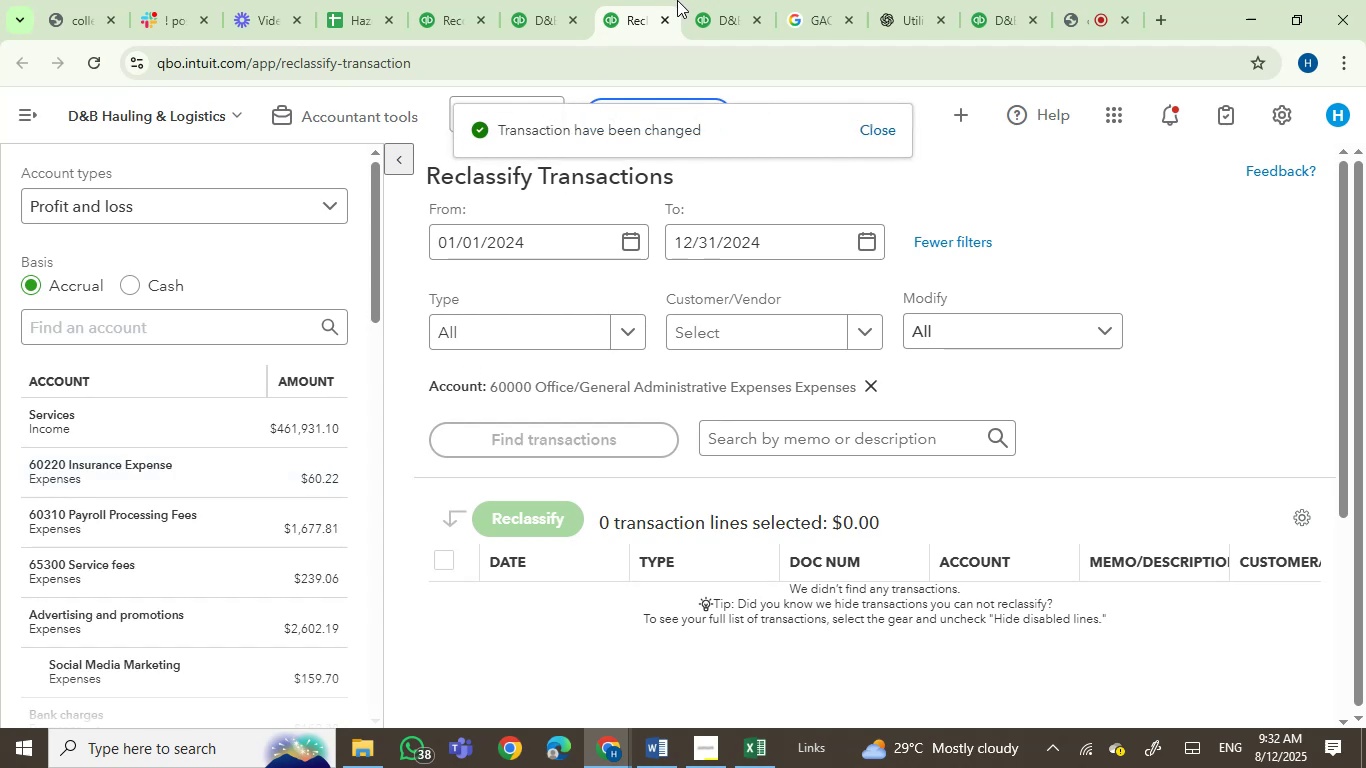 
left_click([702, 0])
 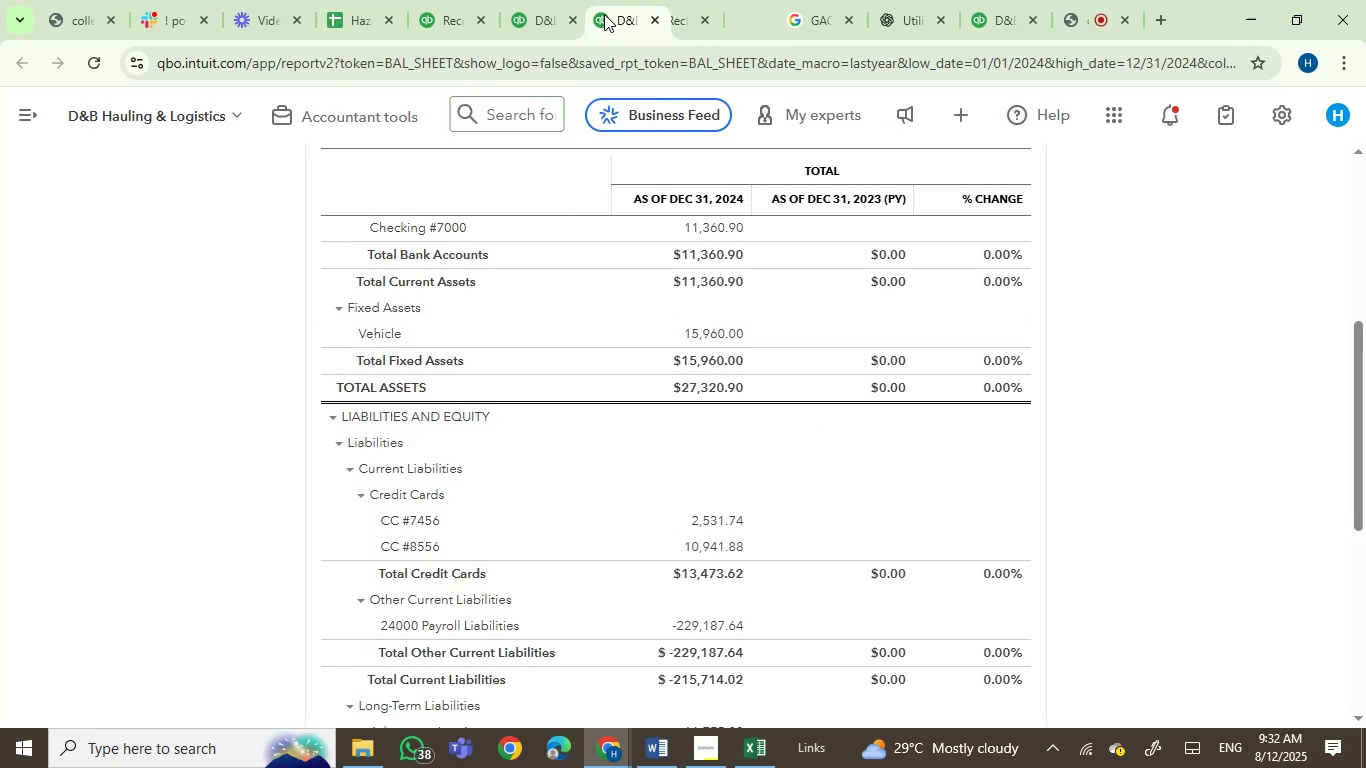 
wait(7.06)
 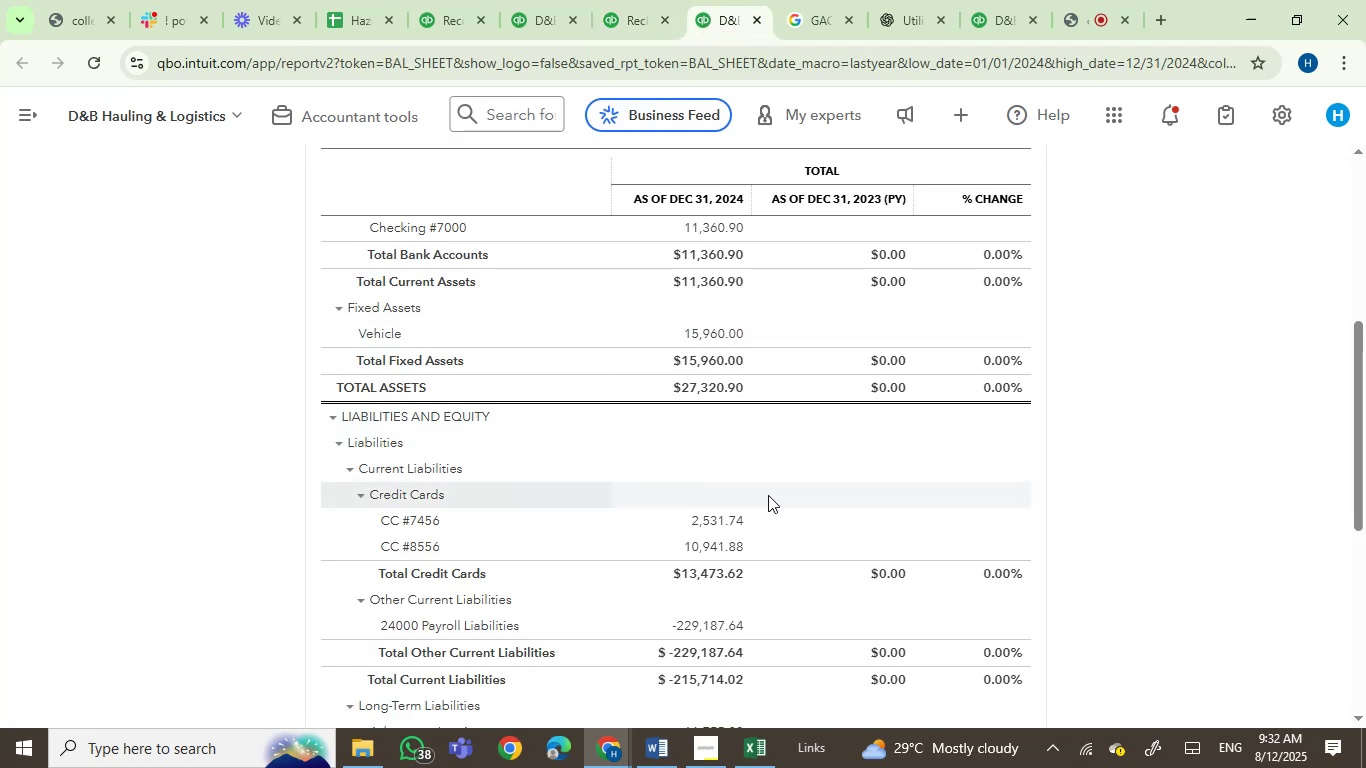 
scroll: coordinate [518, 439], scroll_direction: up, amount: 2.0
 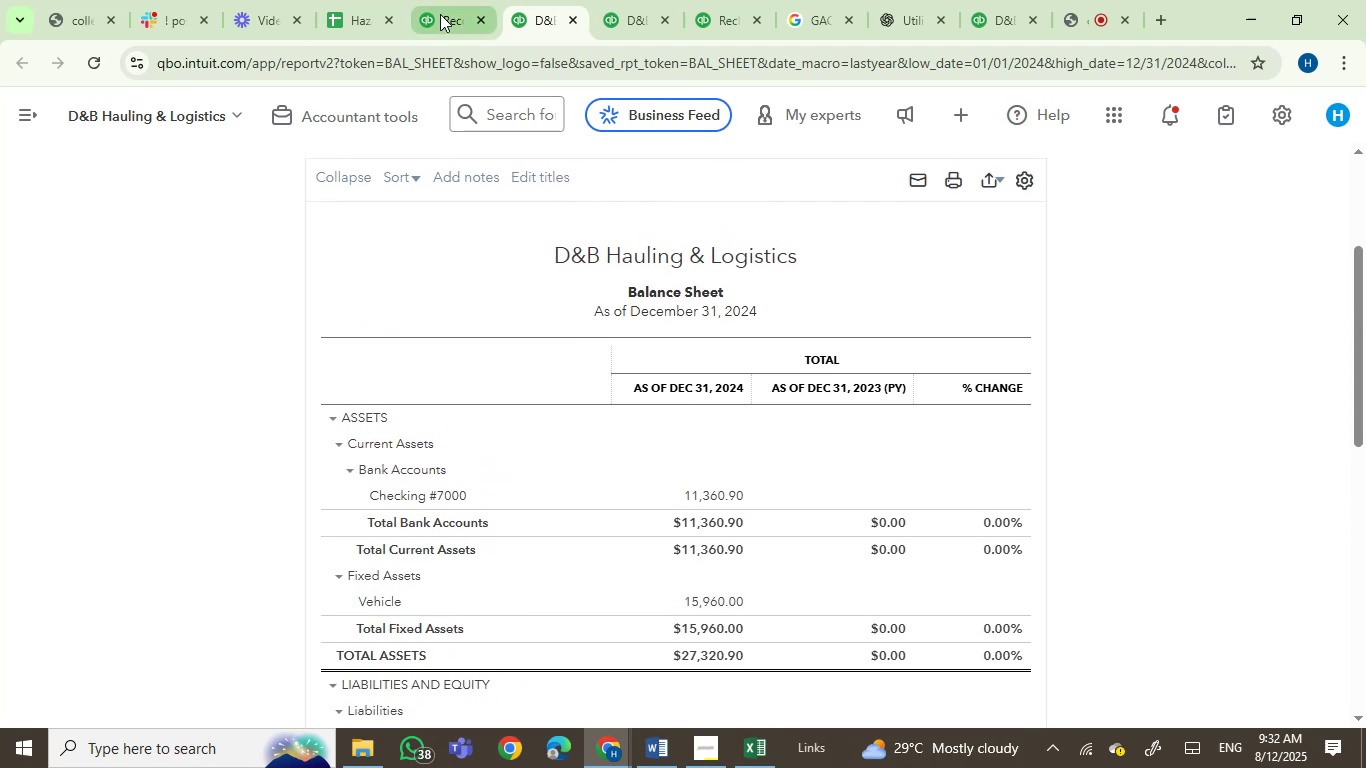 
left_click([440, 13])
 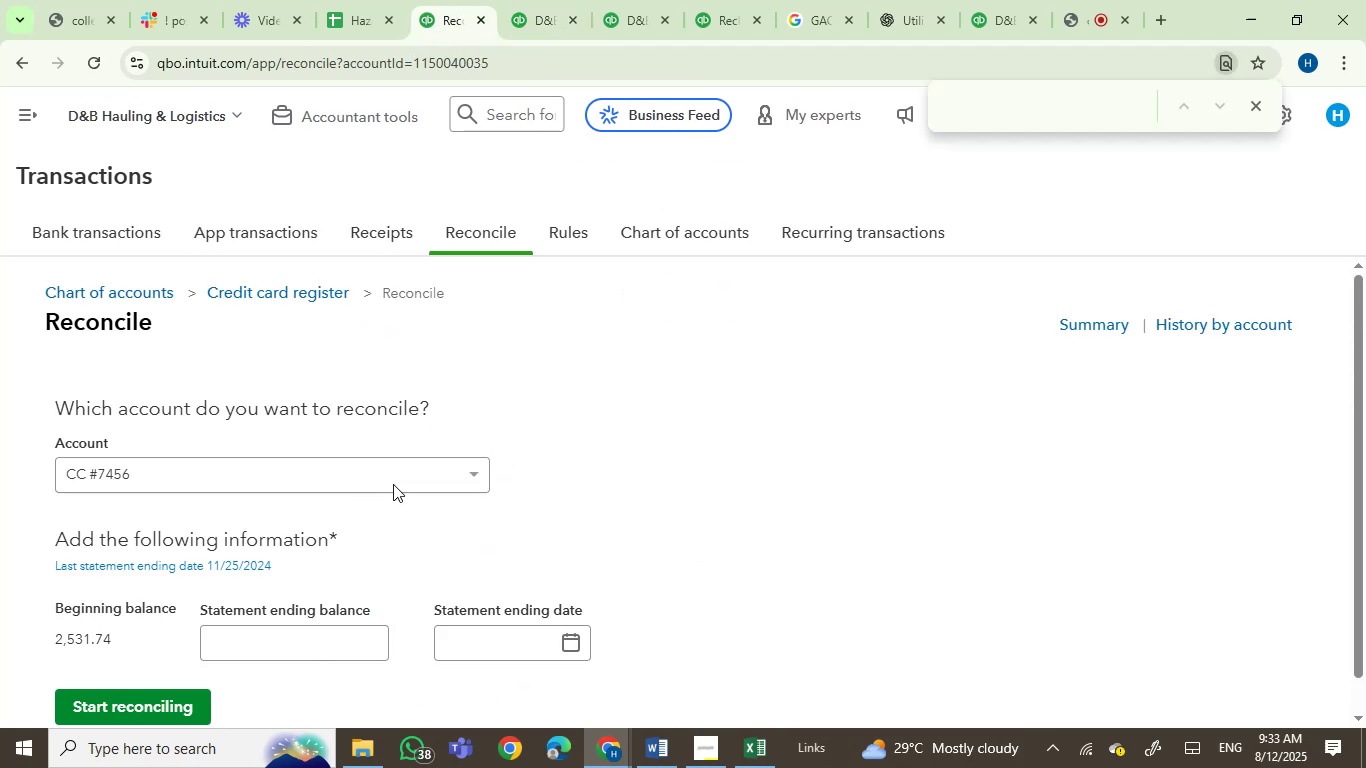 
scroll: coordinate [322, 543], scroll_direction: up, amount: 5.0
 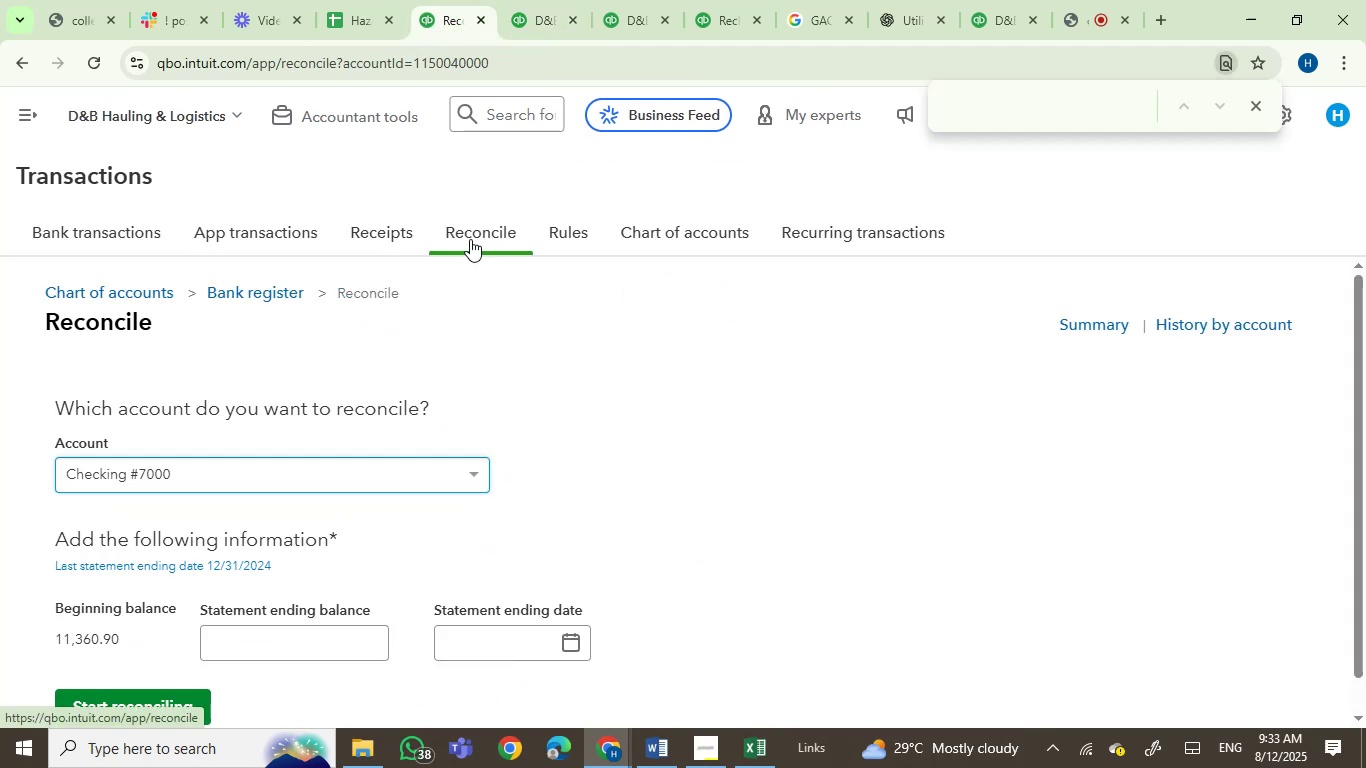 
left_click([516, 0])
 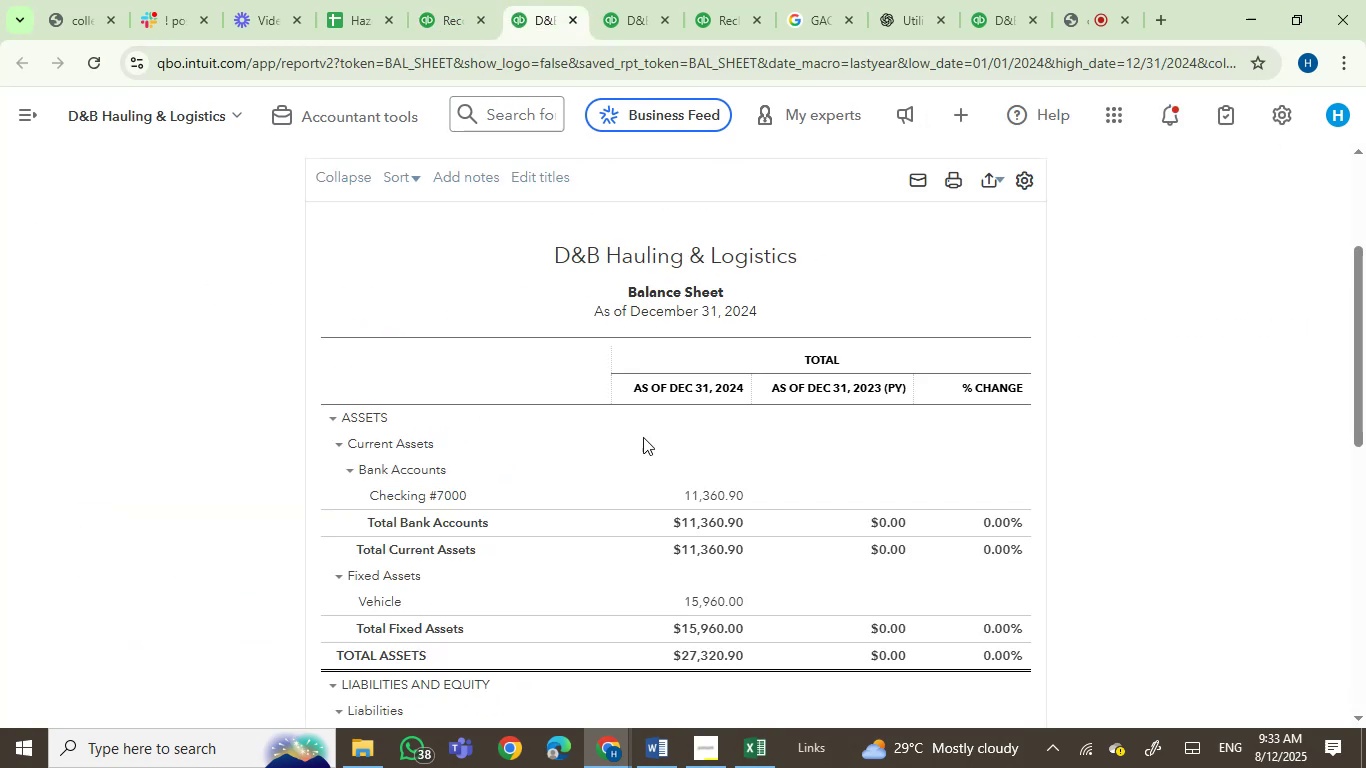 
scroll: coordinate [1207, 399], scroll_direction: down, amount: 2.0
 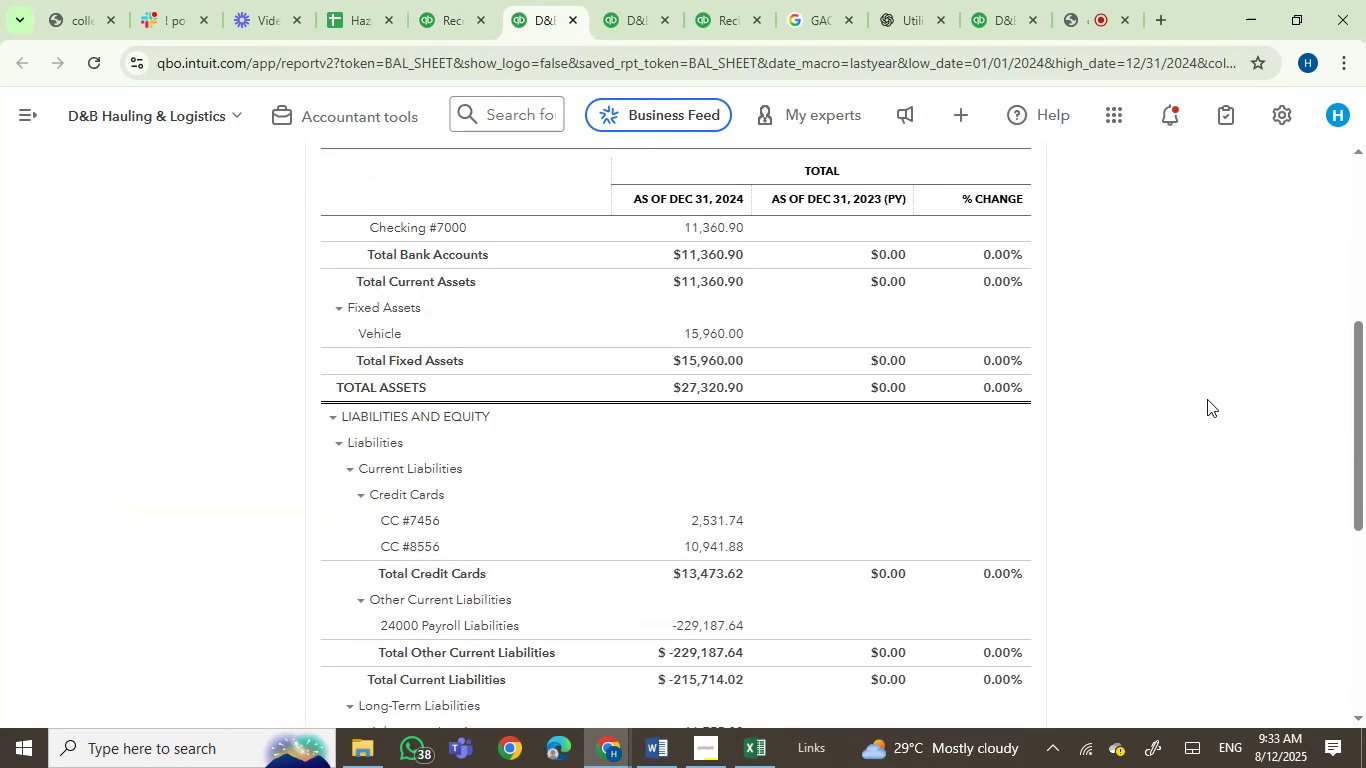 
scroll: coordinate [1207, 399], scroll_direction: none, amount: 0.0
 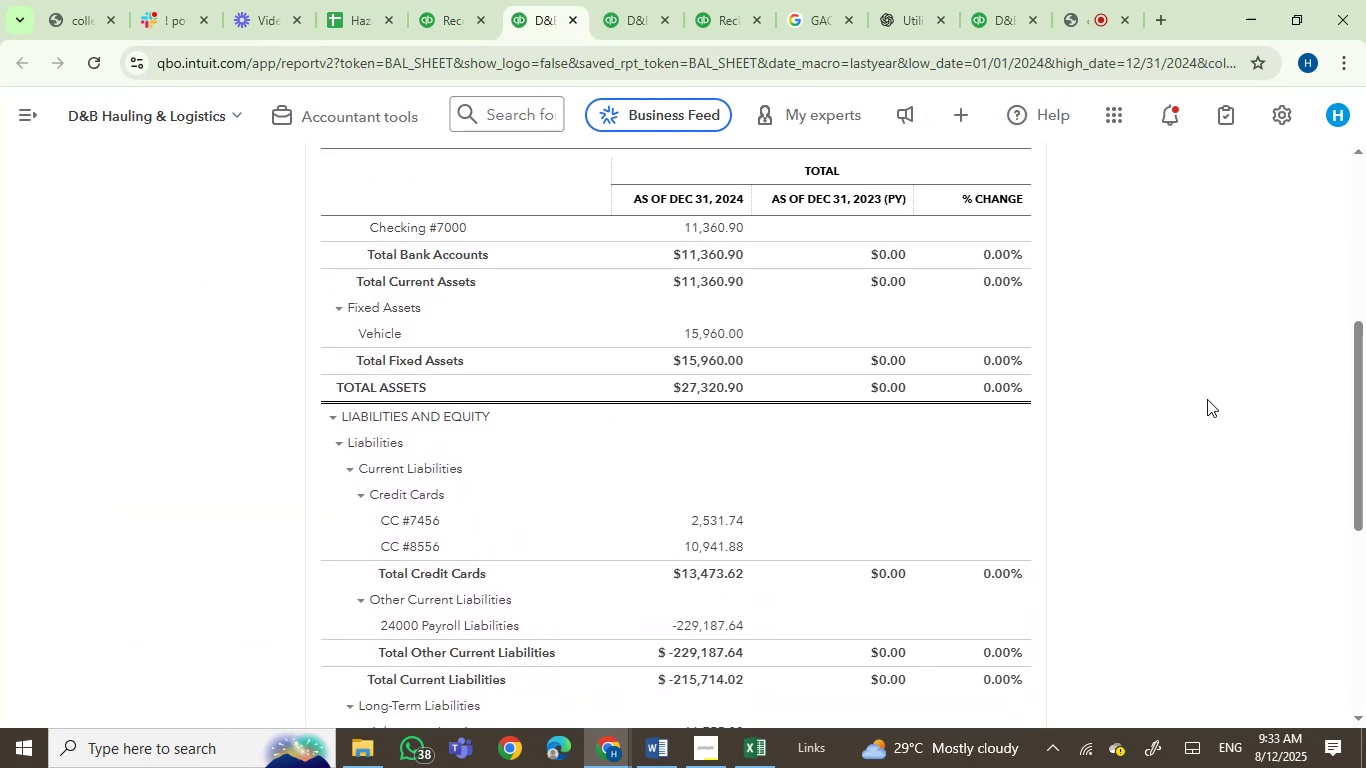 
scroll: coordinate [1207, 399], scroll_direction: up, amount: 2.0
 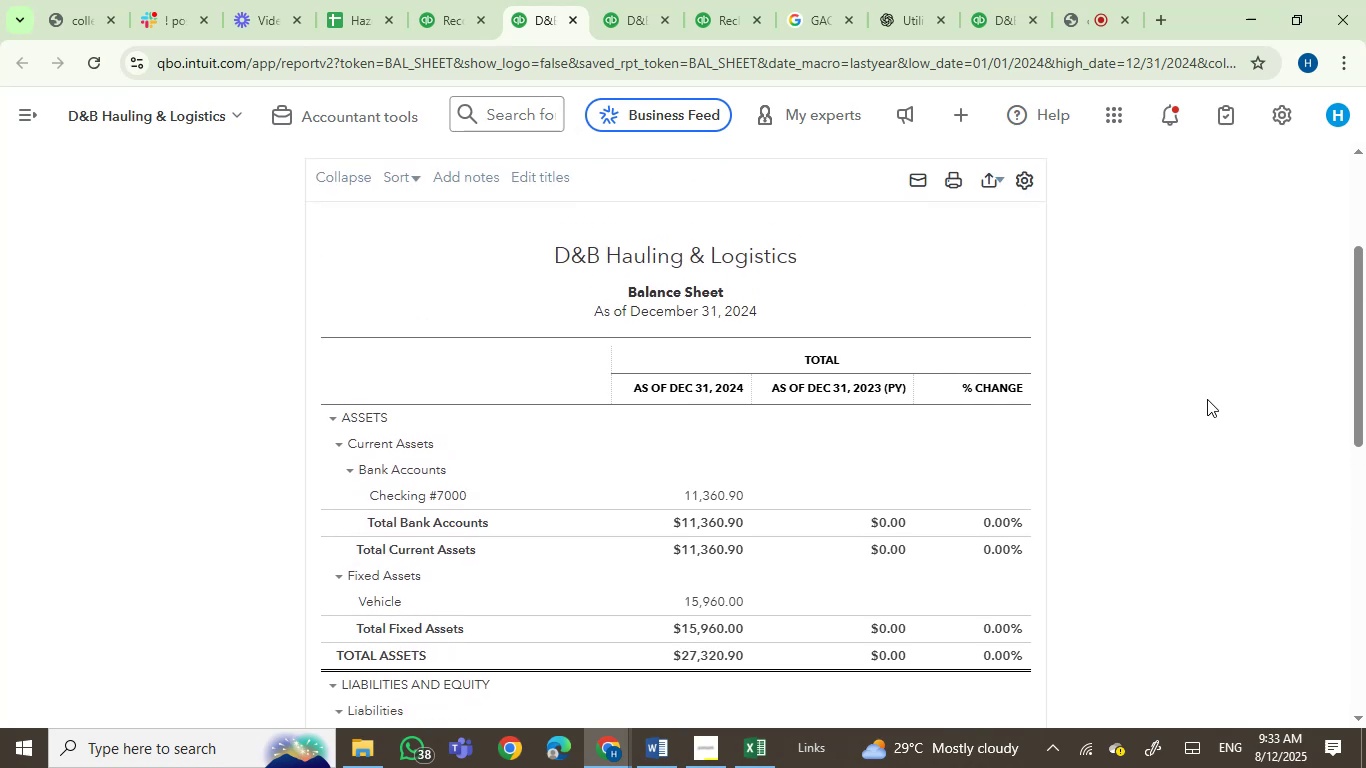 
scroll: coordinate [1207, 399], scroll_direction: down, amount: 2.0
 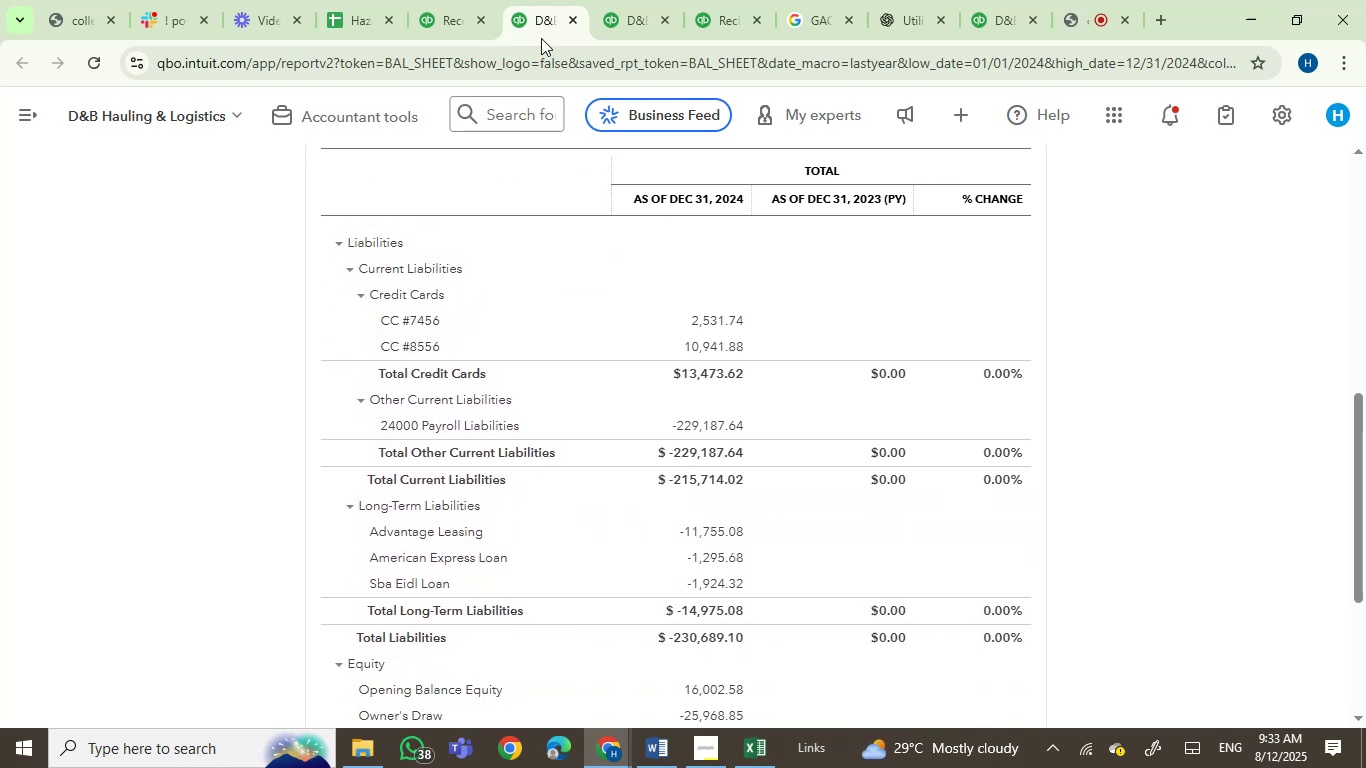 
left_click([447, 0])
 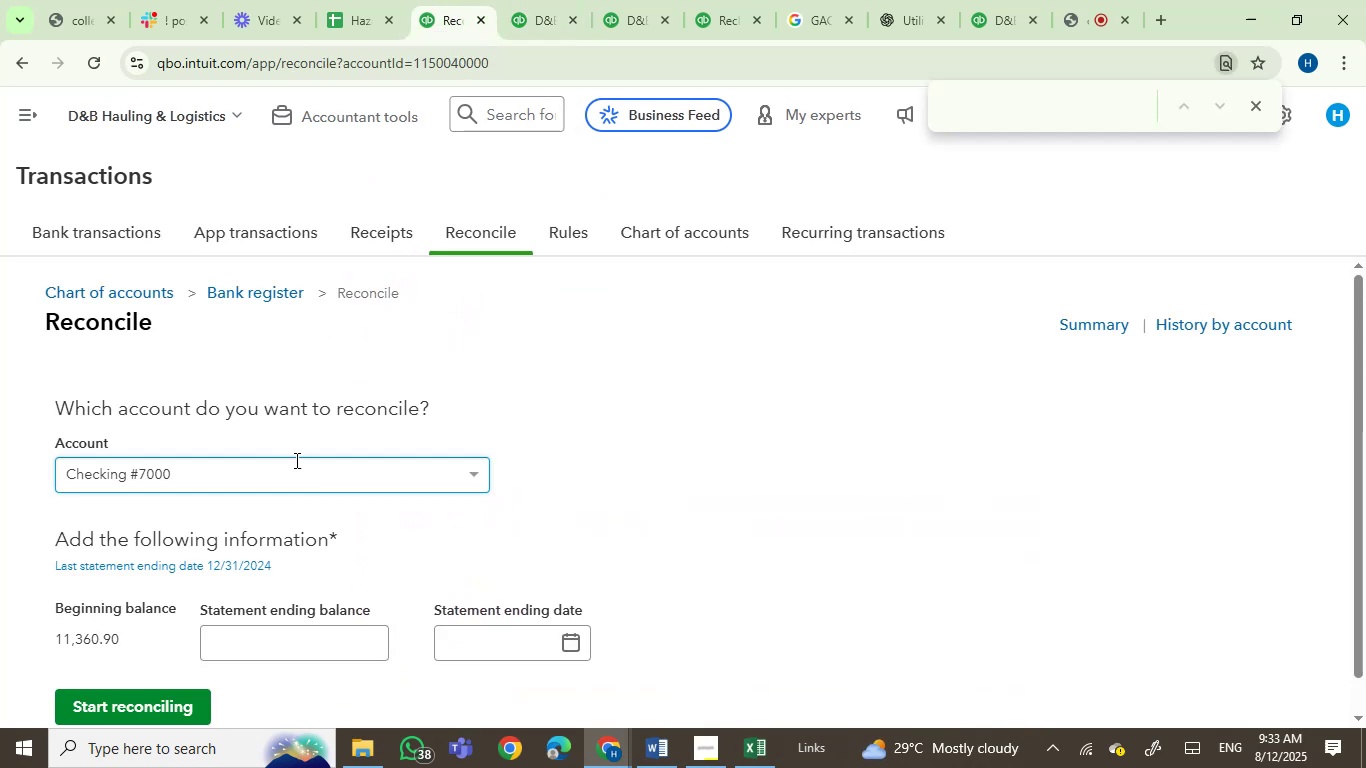 
left_click([298, 463])
 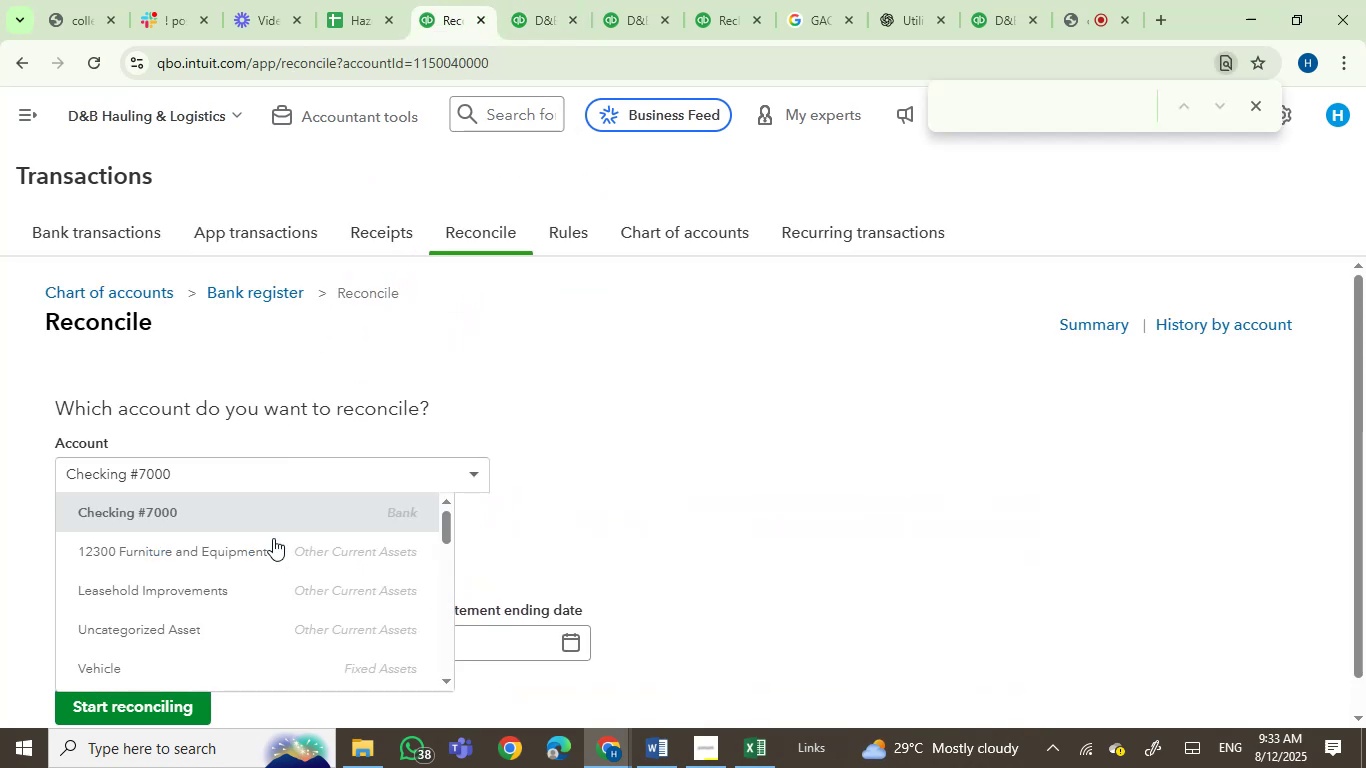 
scroll: coordinate [264, 601], scroll_direction: down, amount: 2.0
 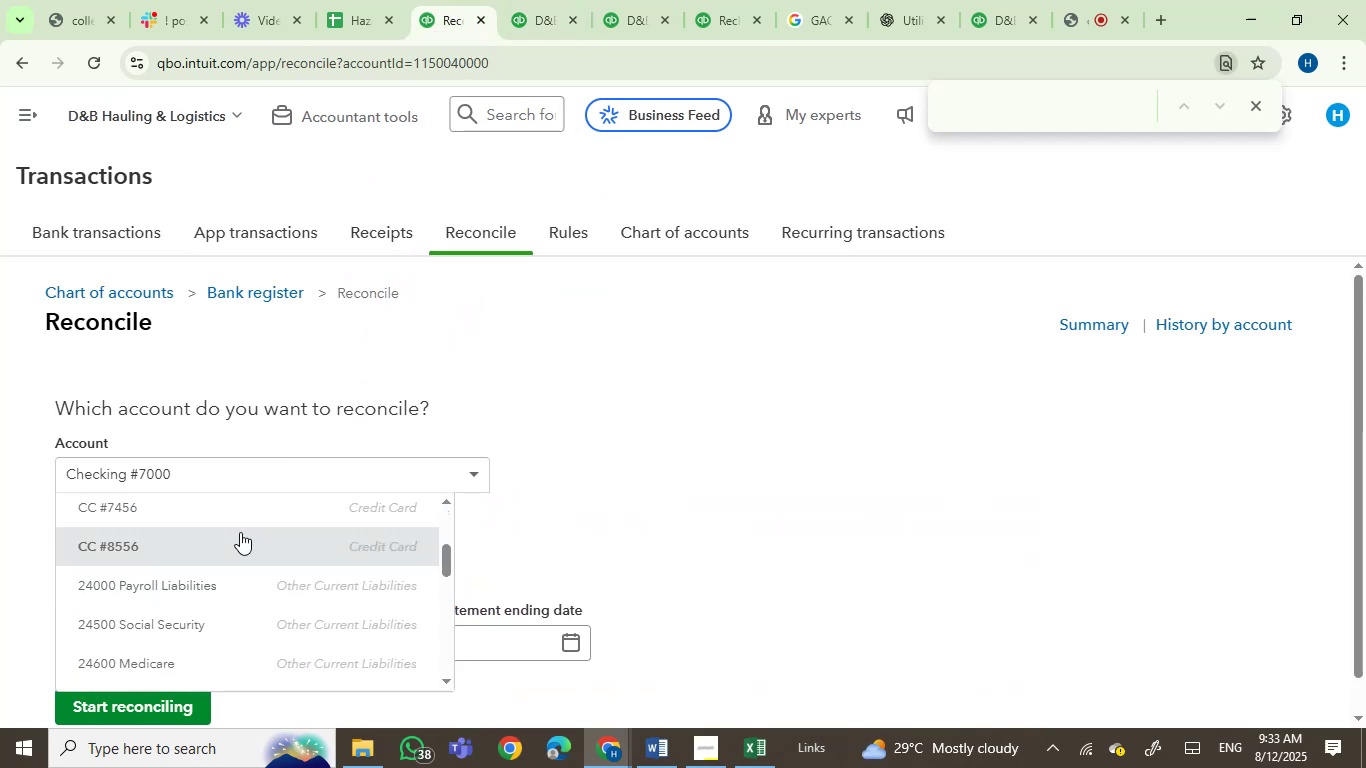 
left_click([235, 510])
 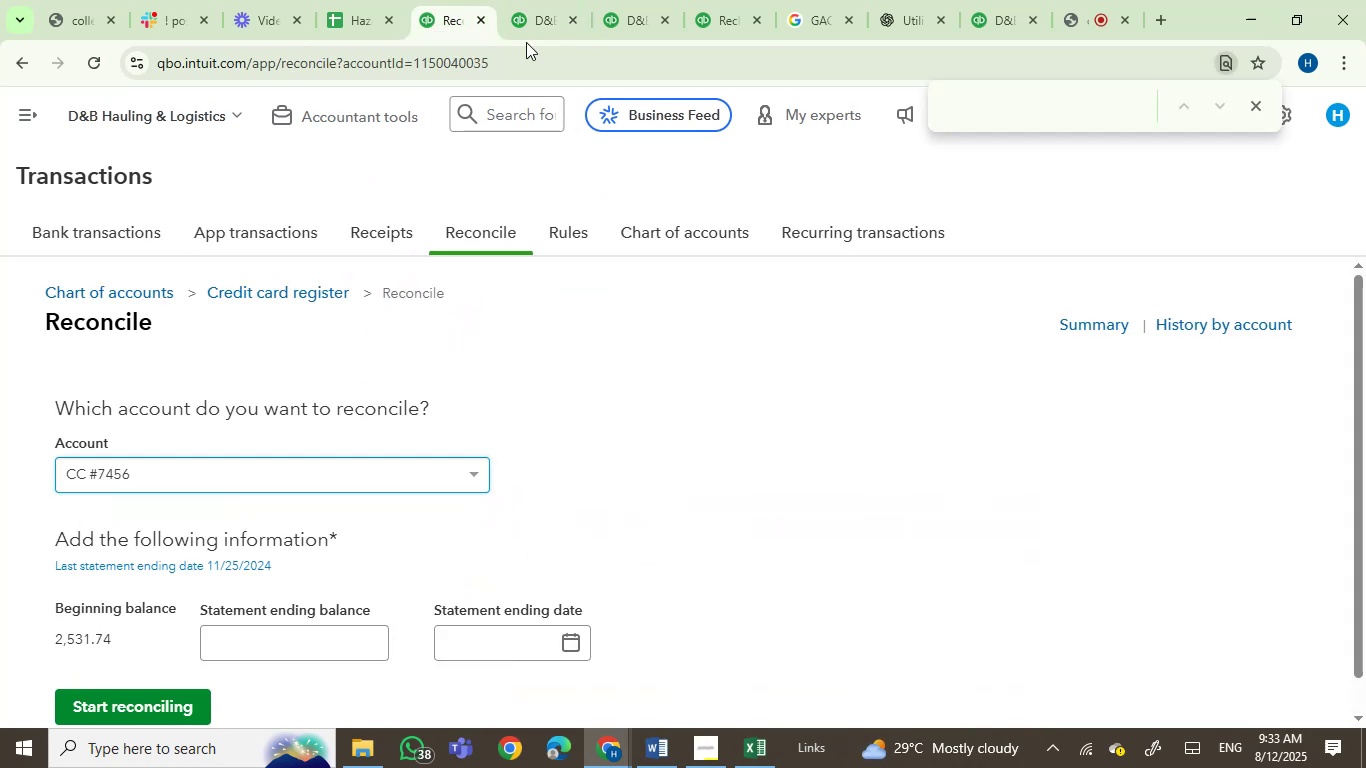 
left_click([529, 9])
 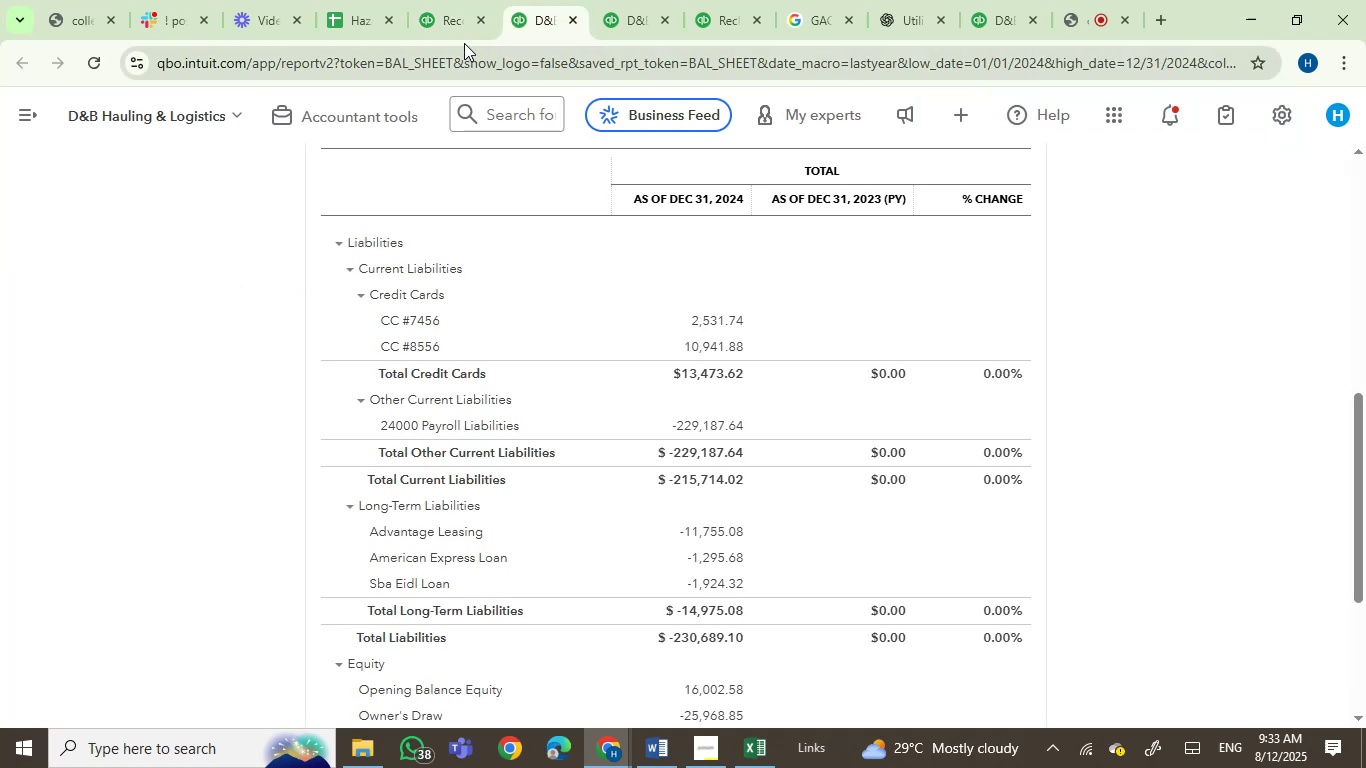 
left_click([450, 27])
 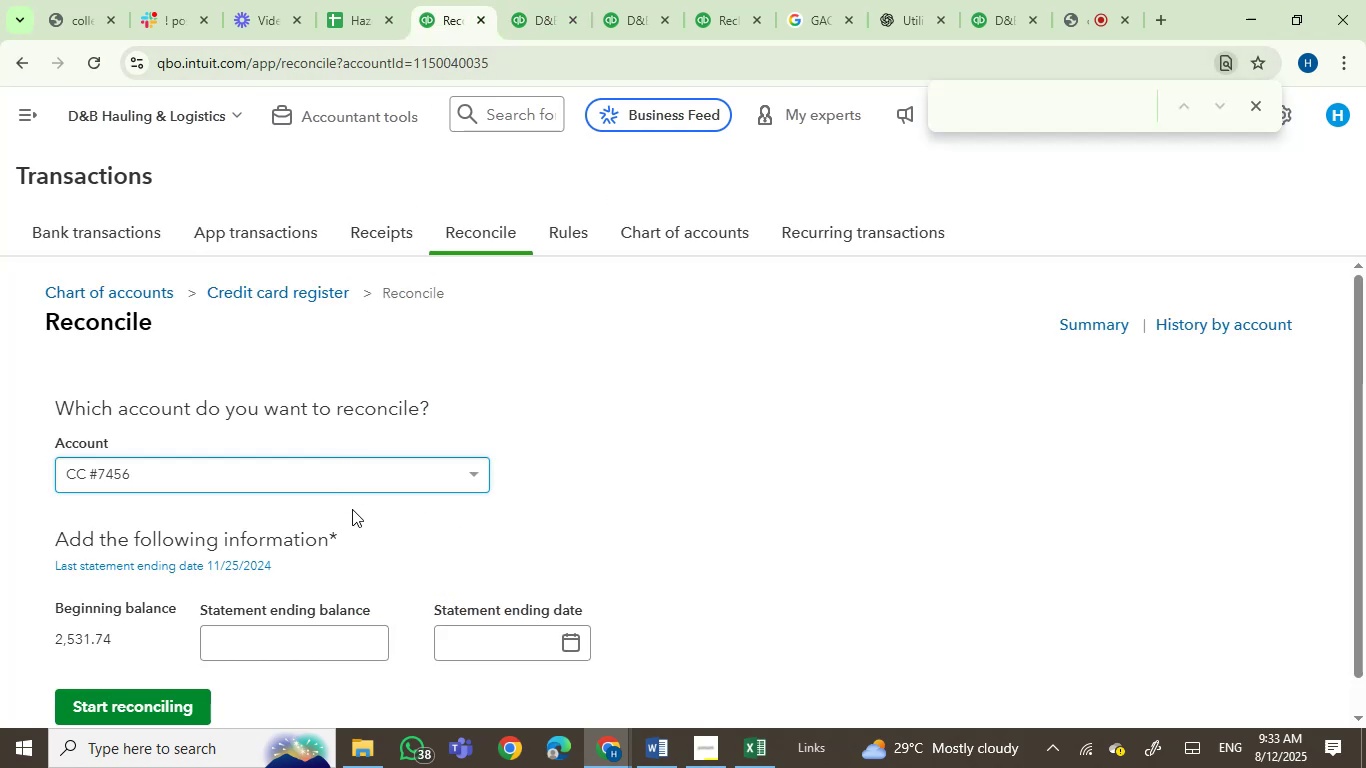 
left_click([370, 474])
 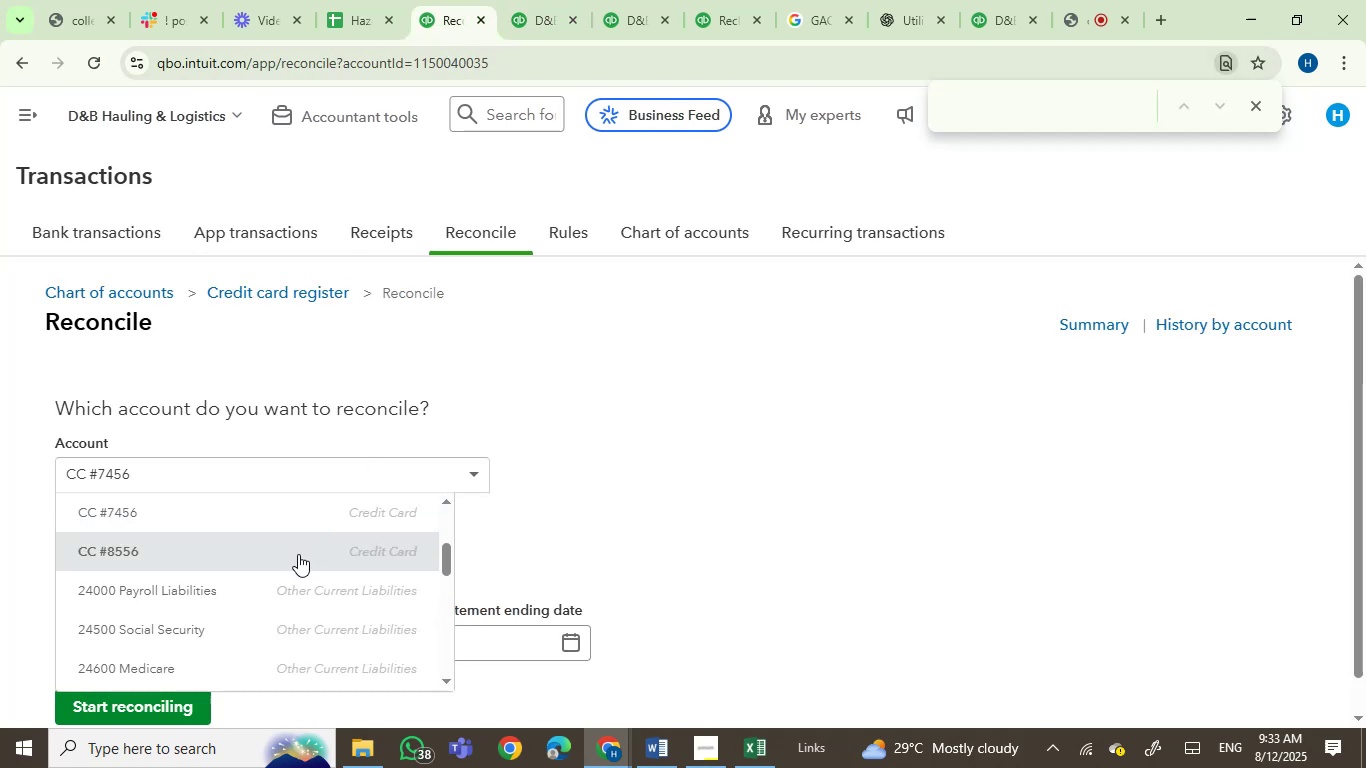 
left_click([298, 554])
 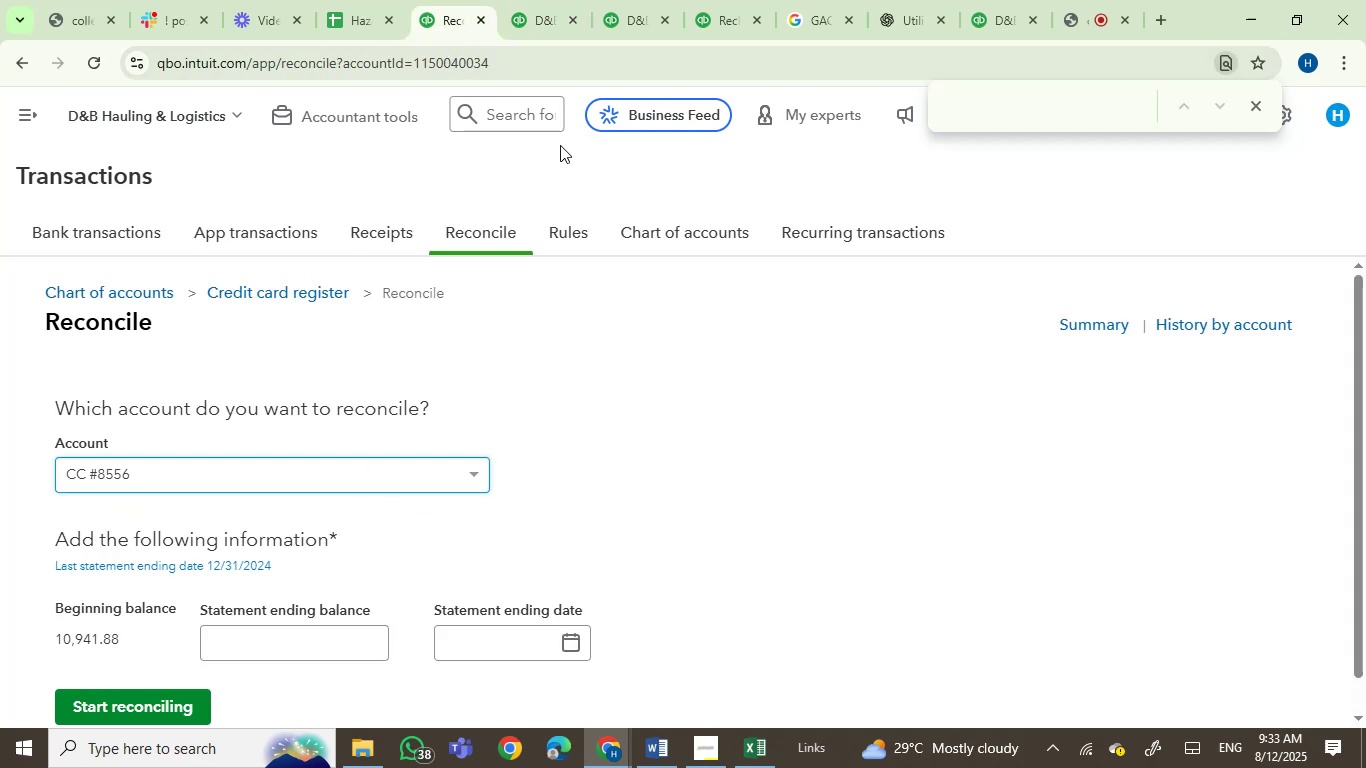 
left_click([542, 0])
 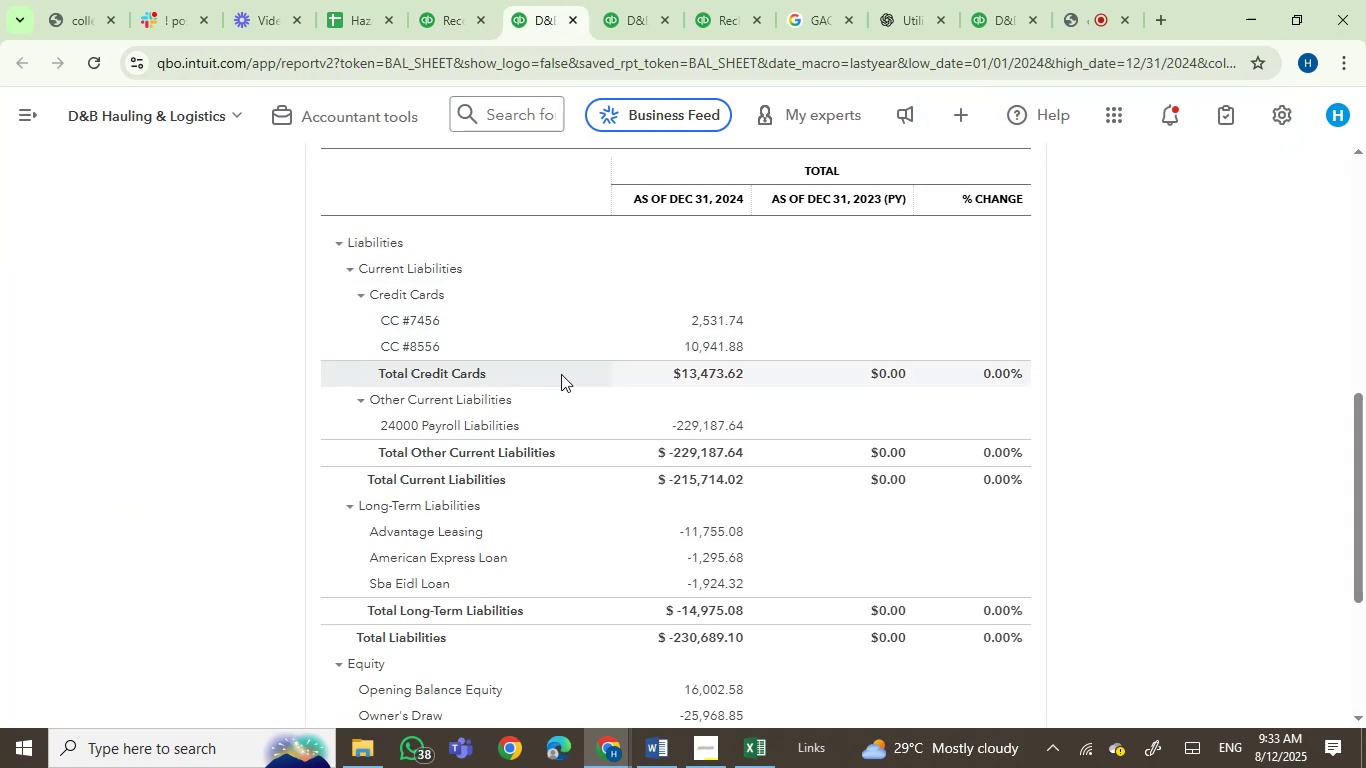 
scroll: coordinate [760, 489], scroll_direction: up, amount: 1.0
 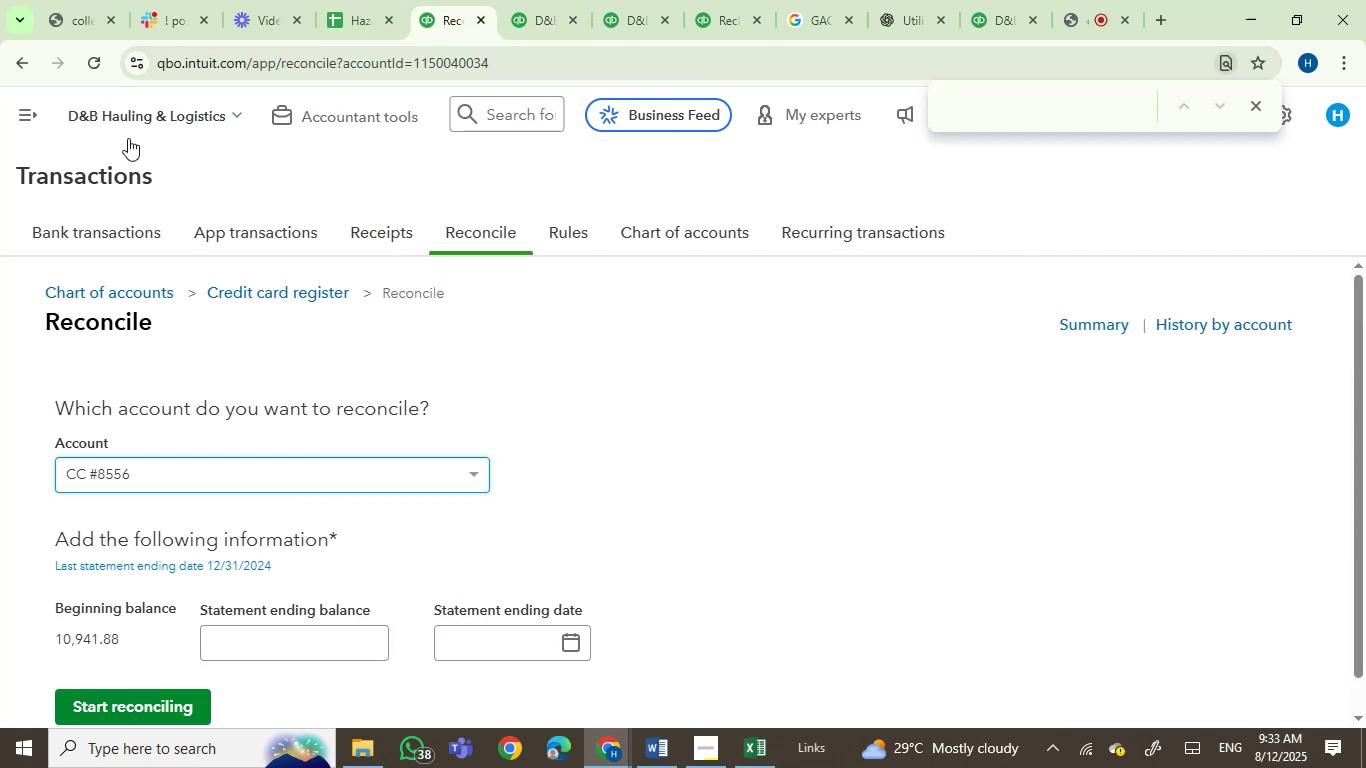 
left_click([38, 105])
 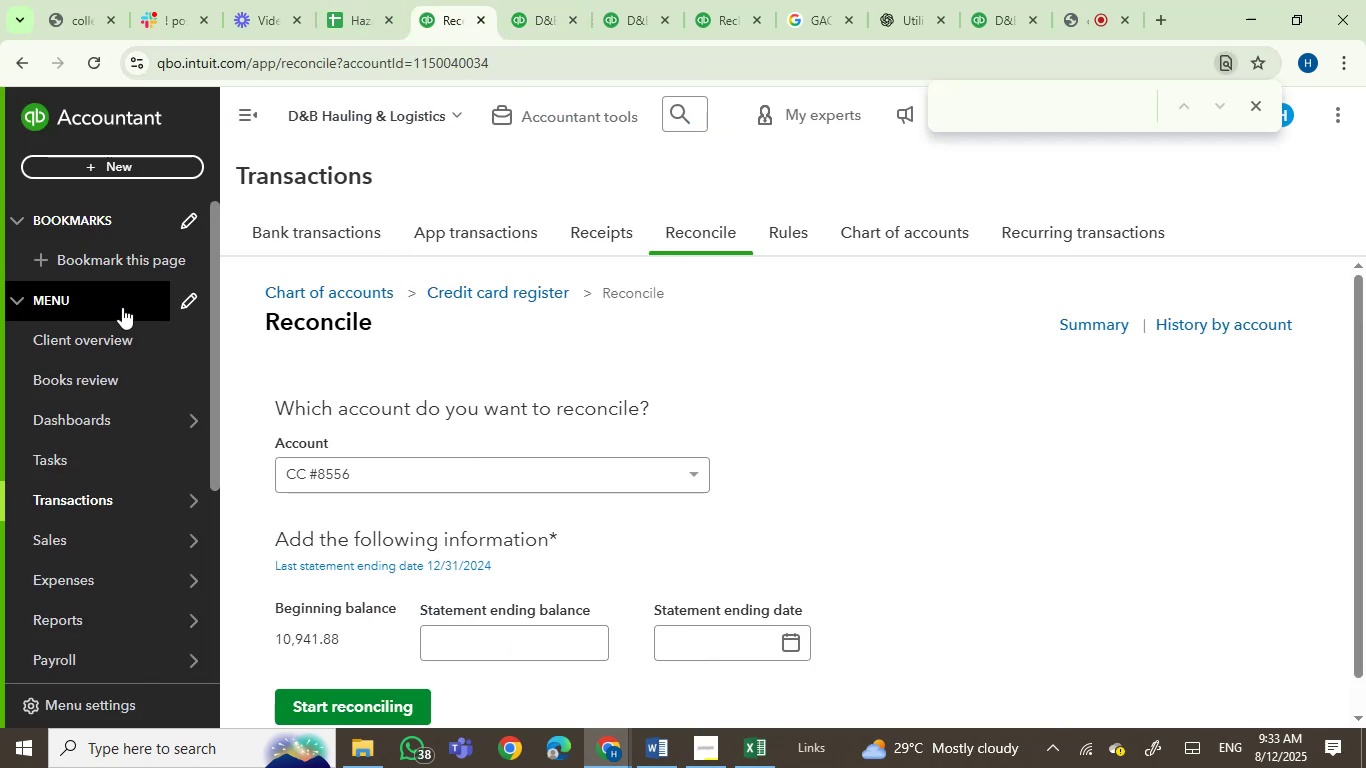 
mouse_move([101, 473])
 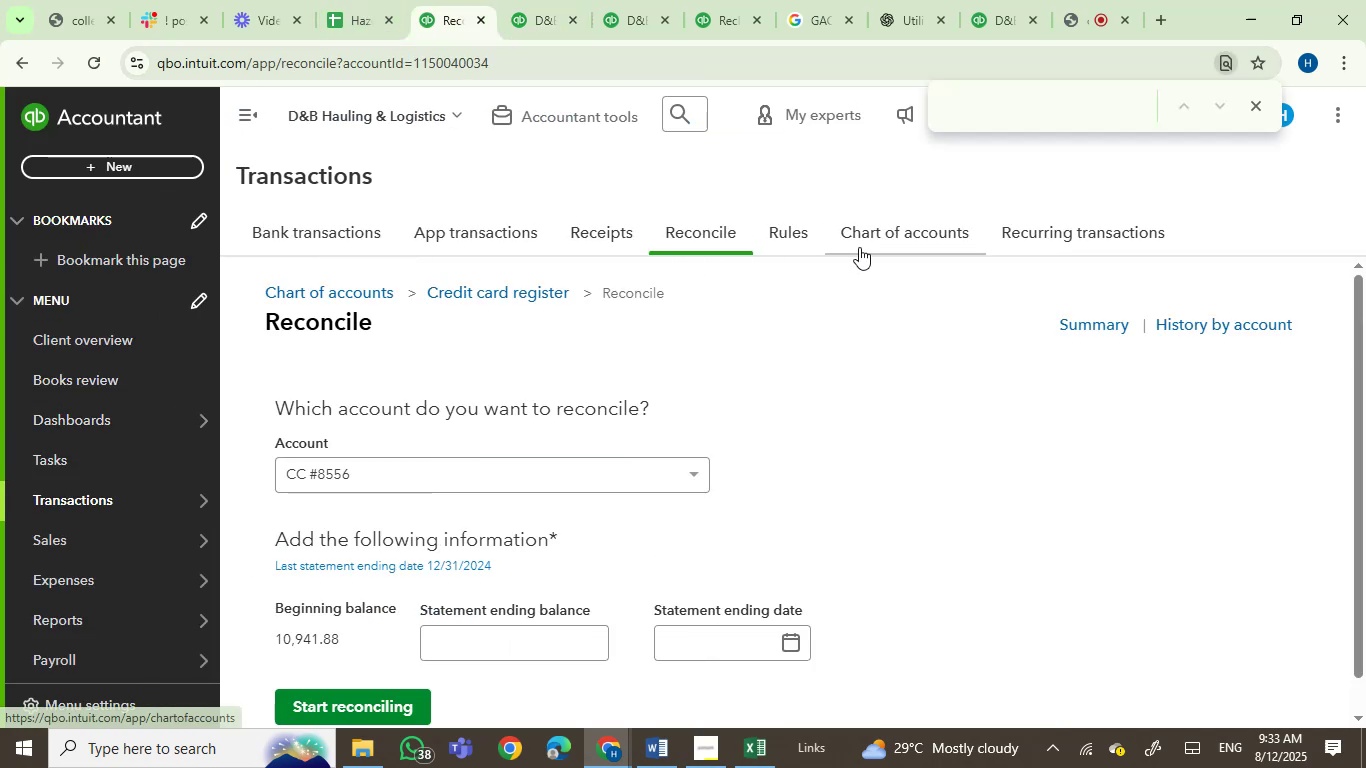 
left_click([881, 243])
 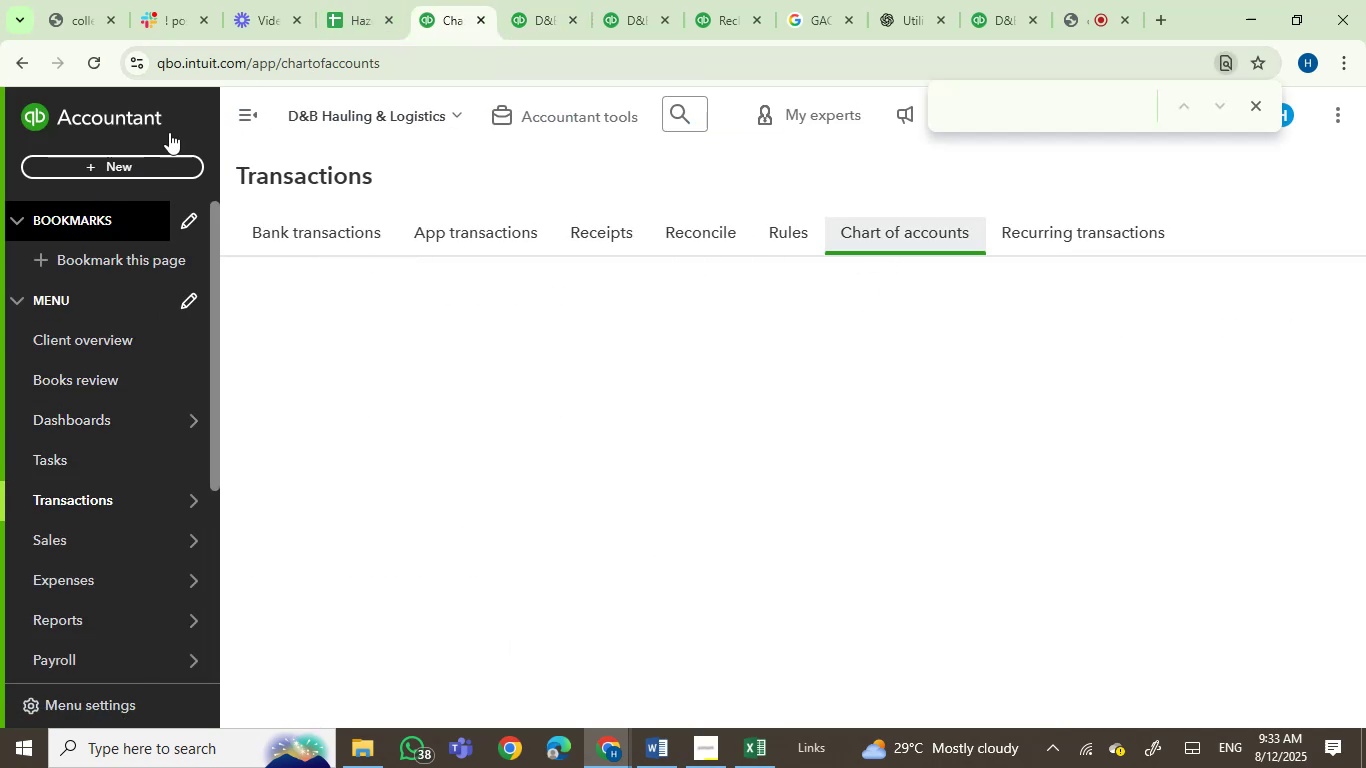 
left_click([243, 114])
 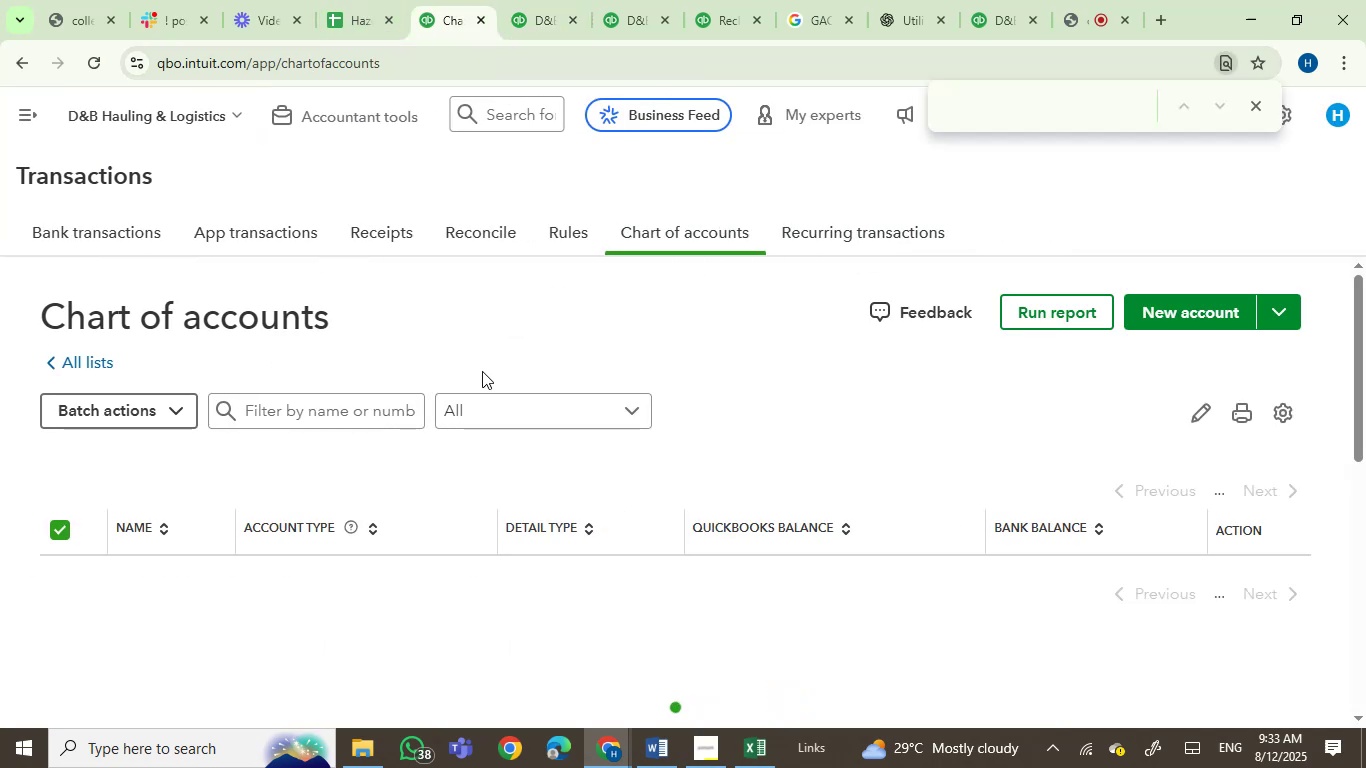 
scroll: coordinate [524, 402], scroll_direction: down, amount: 1.0
 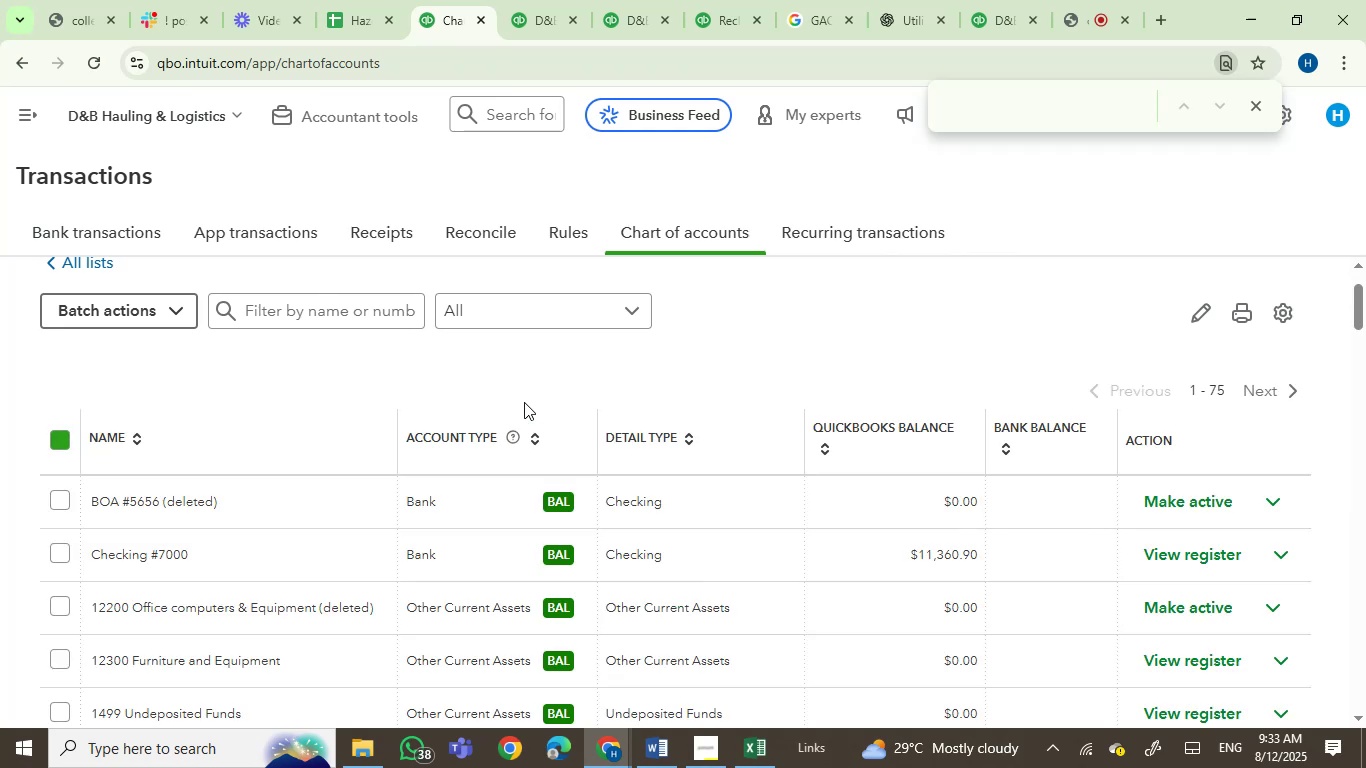 
wait(9.98)
 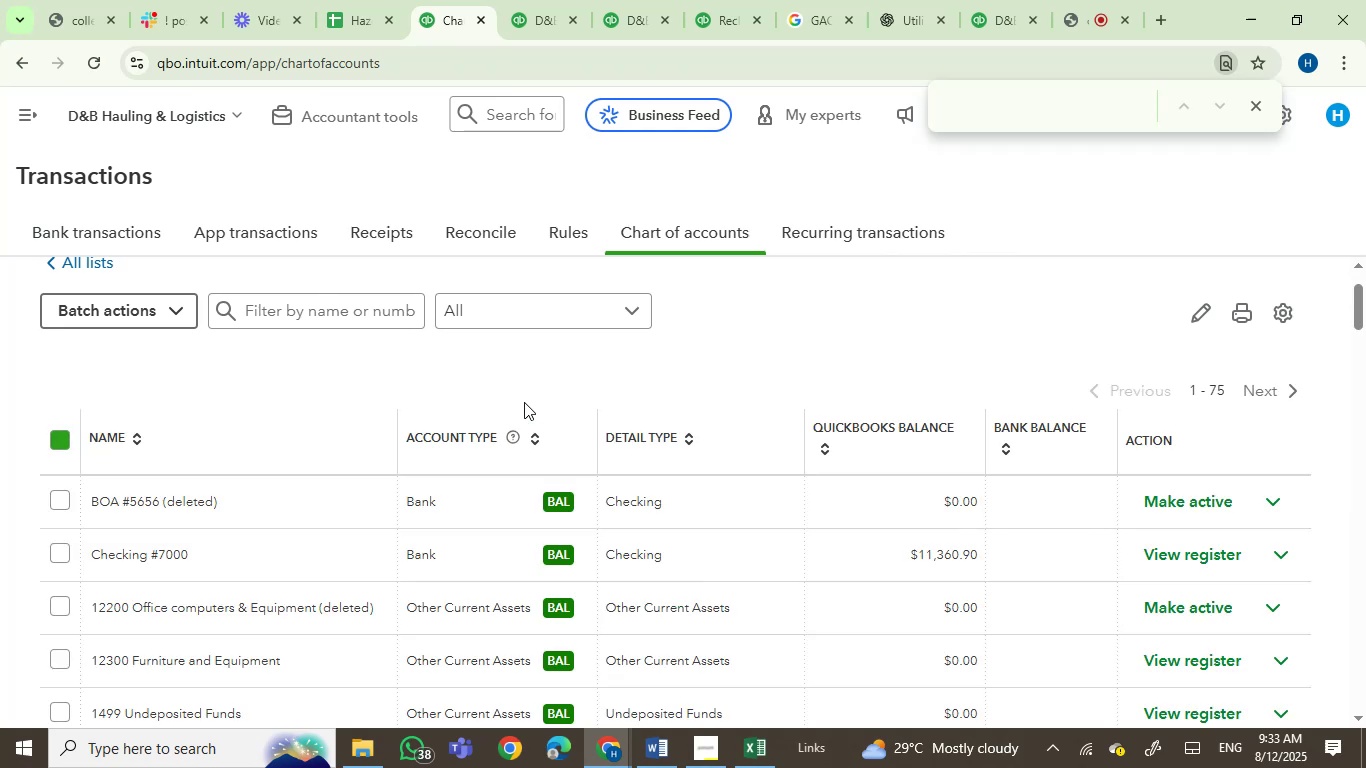 
scroll: coordinate [459, 473], scroll_direction: down, amount: 5.0
 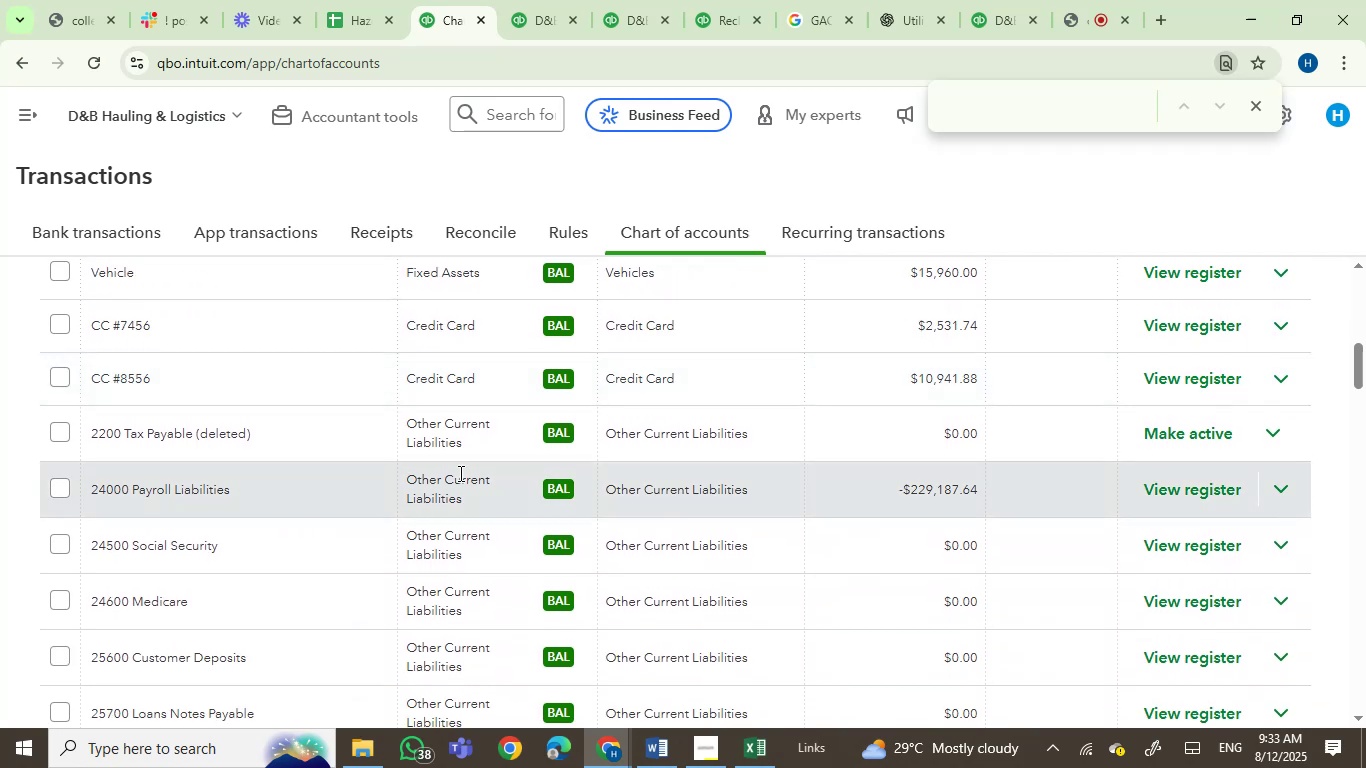 
scroll: coordinate [459, 473], scroll_direction: up, amount: 1.0
 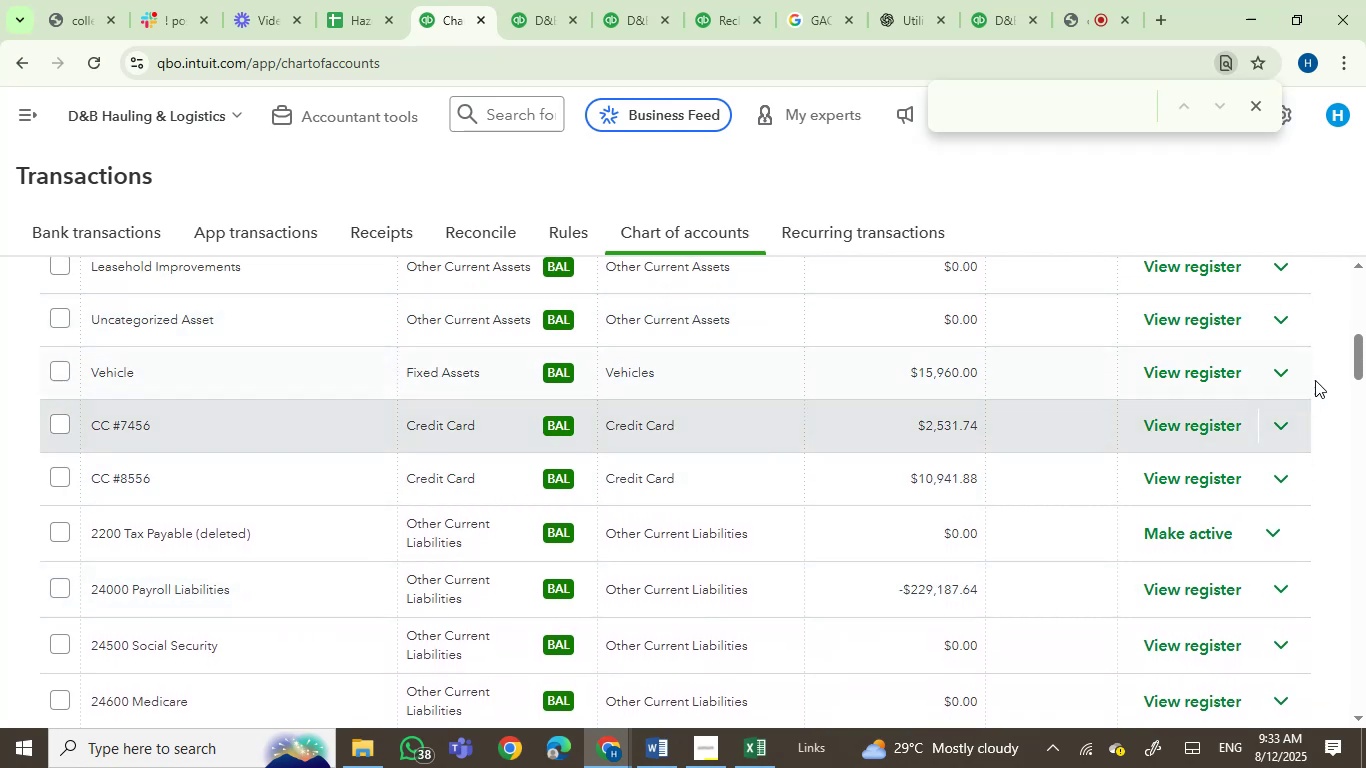 
left_click([1283, 372])
 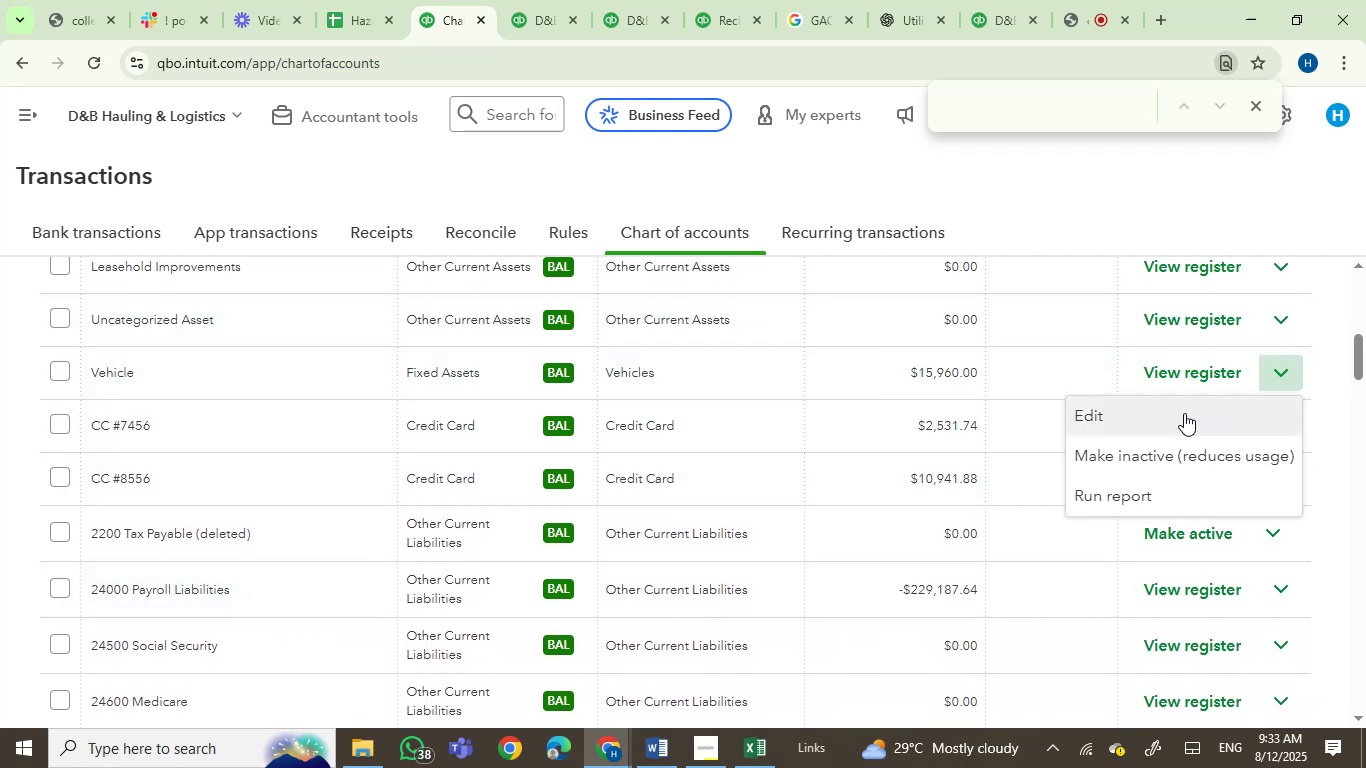 
left_click([1162, 416])
 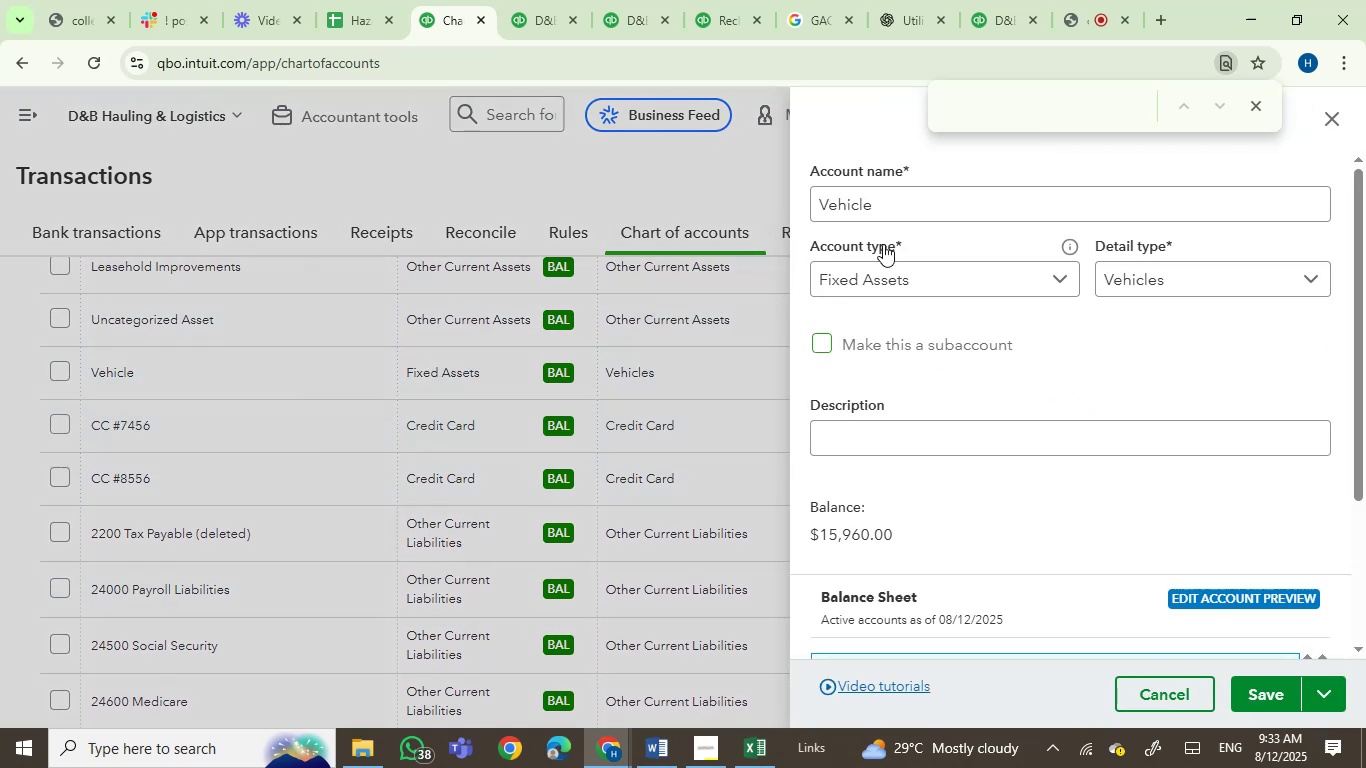 
wait(5.02)
 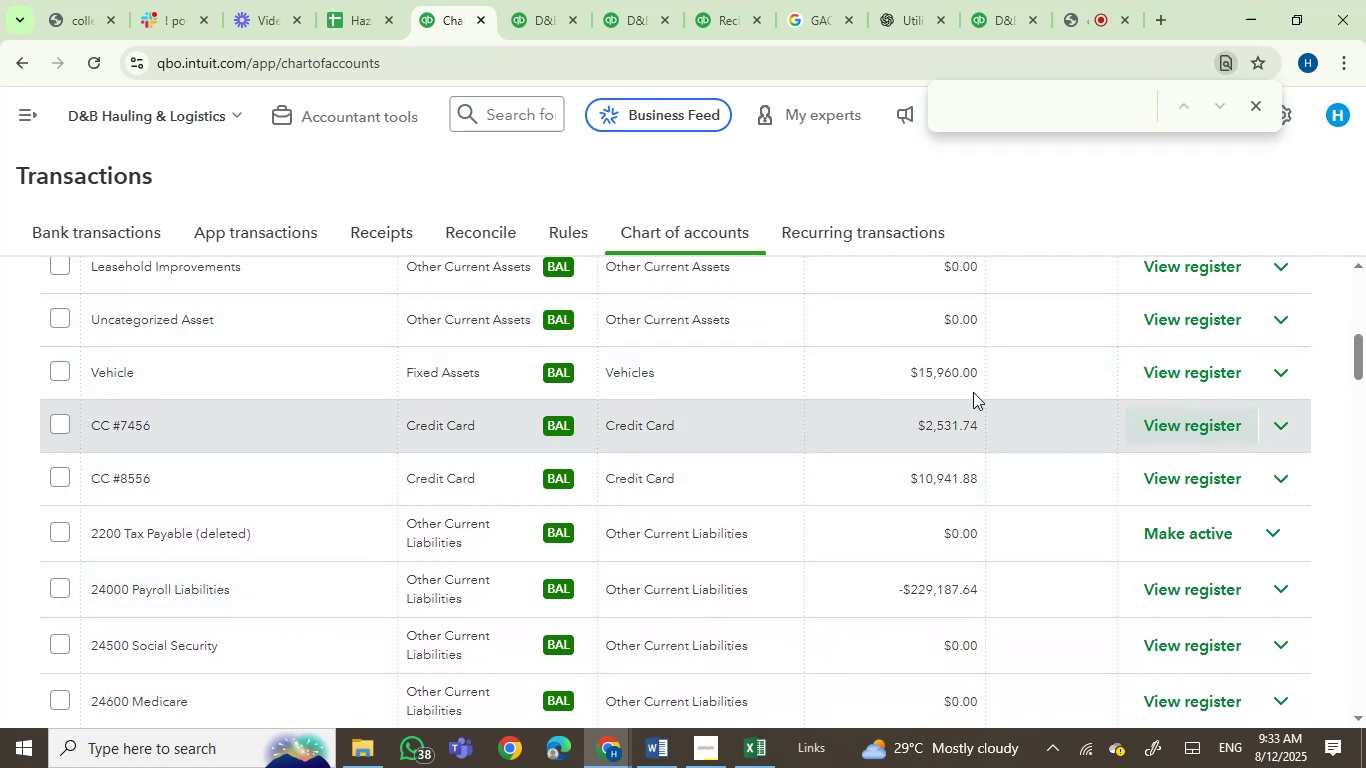 
type(Trailer)
 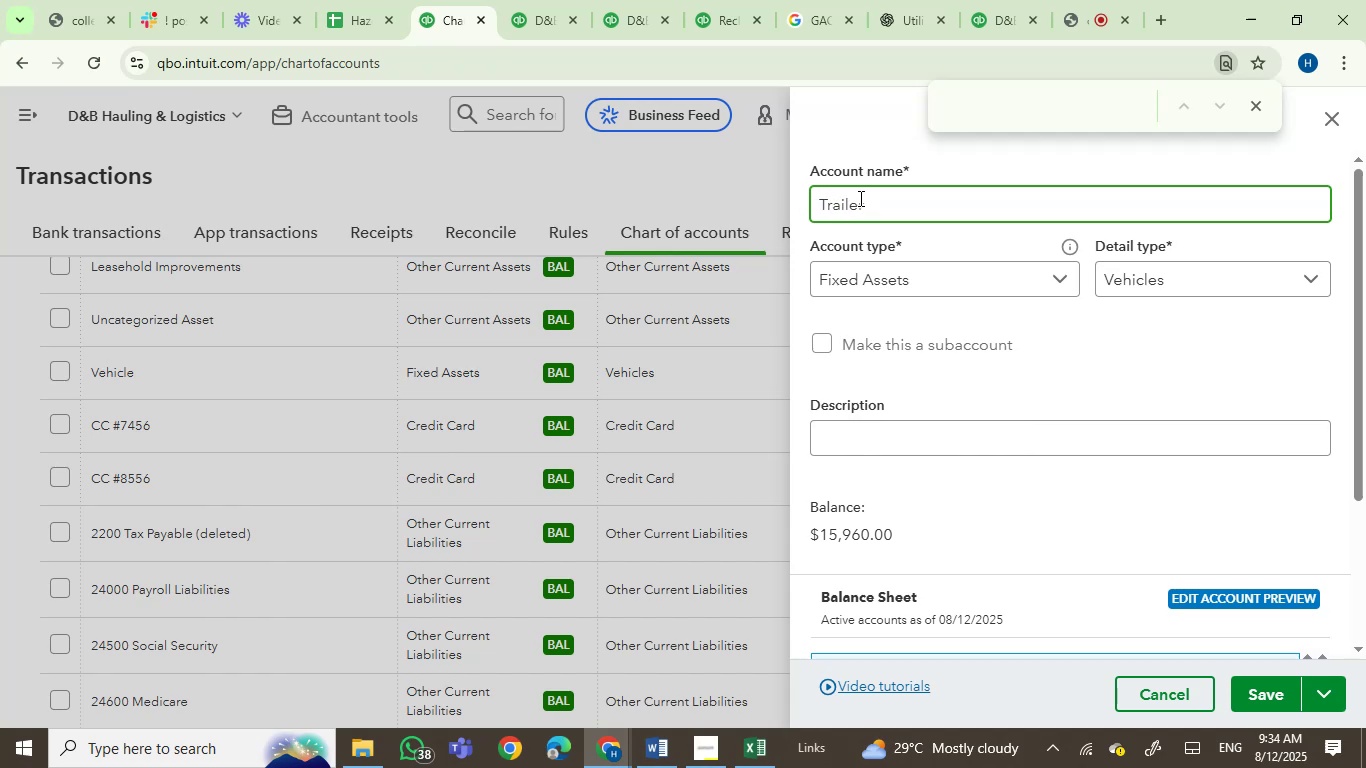 
key(Control+C)
 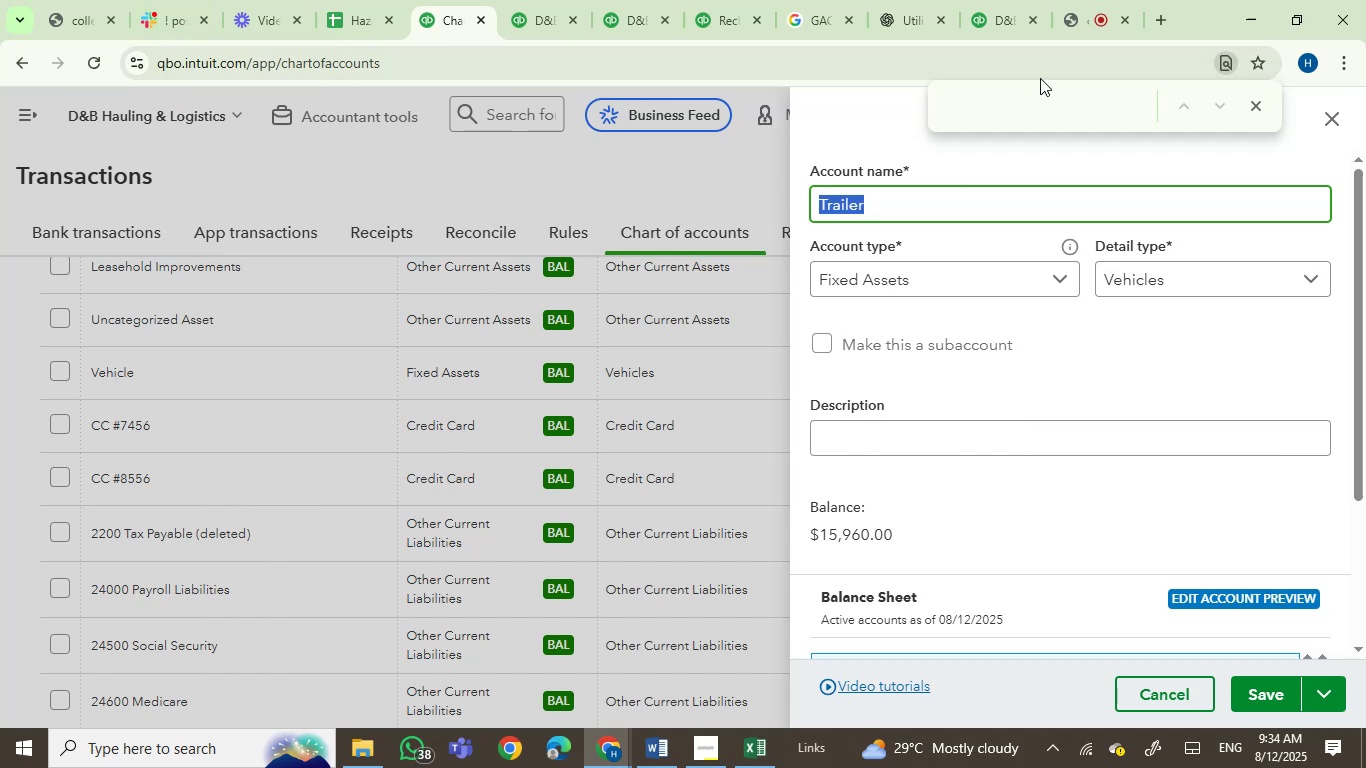 
left_click([798, 30])
 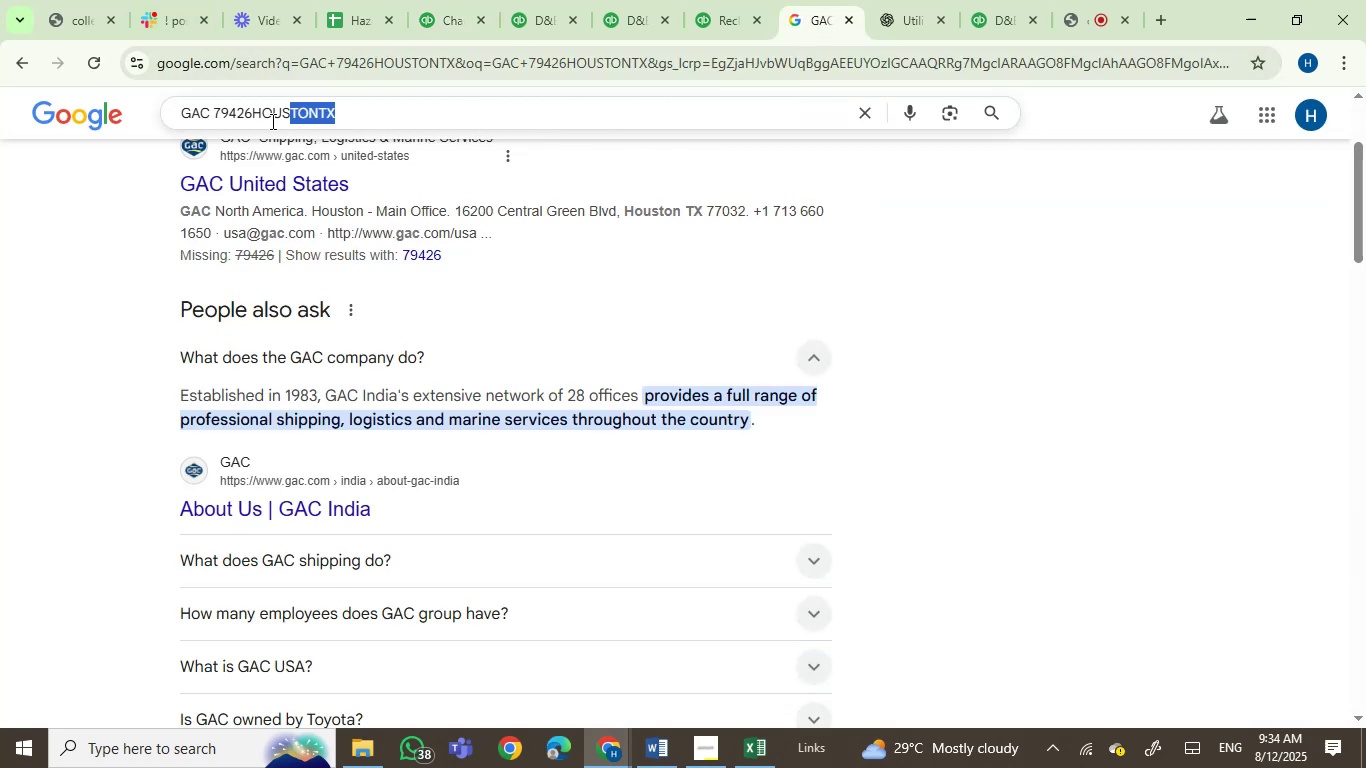 
key(Control+V)
 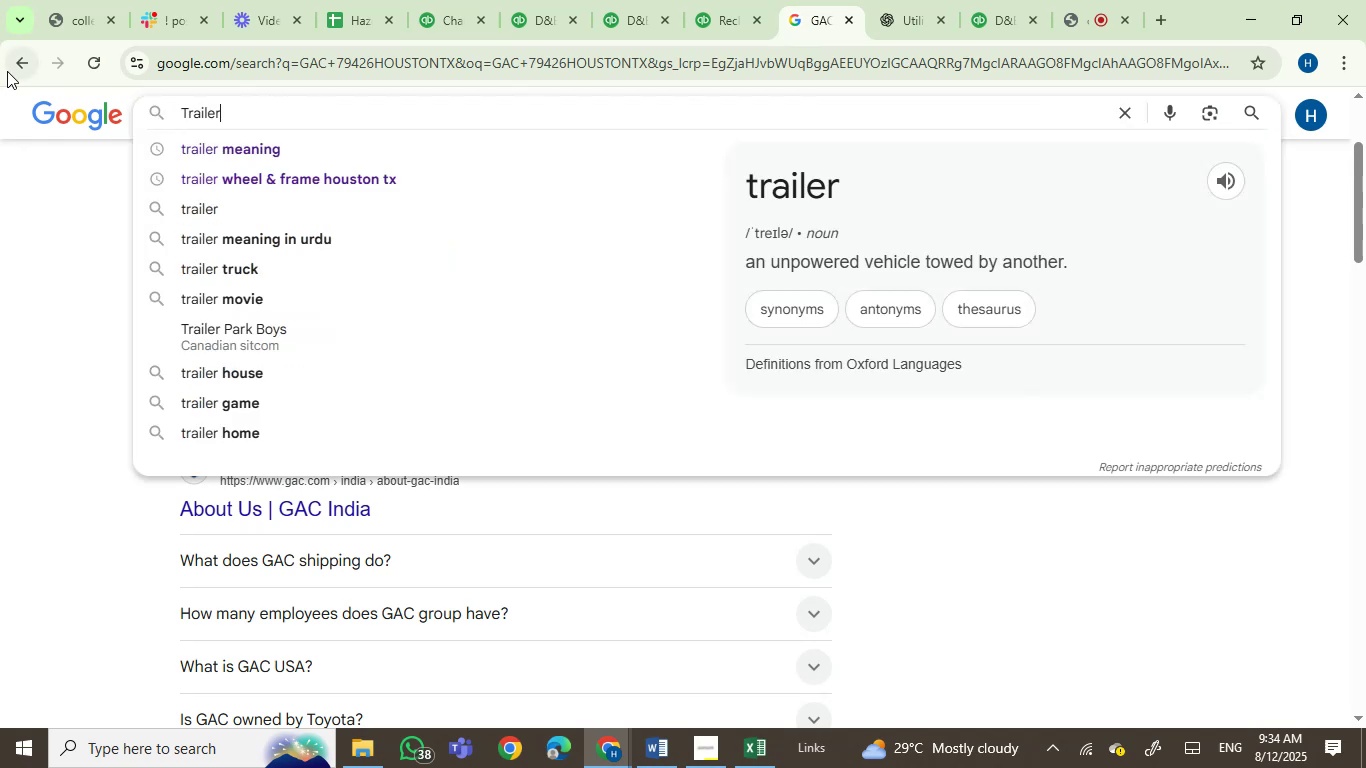 
key(Enter)
 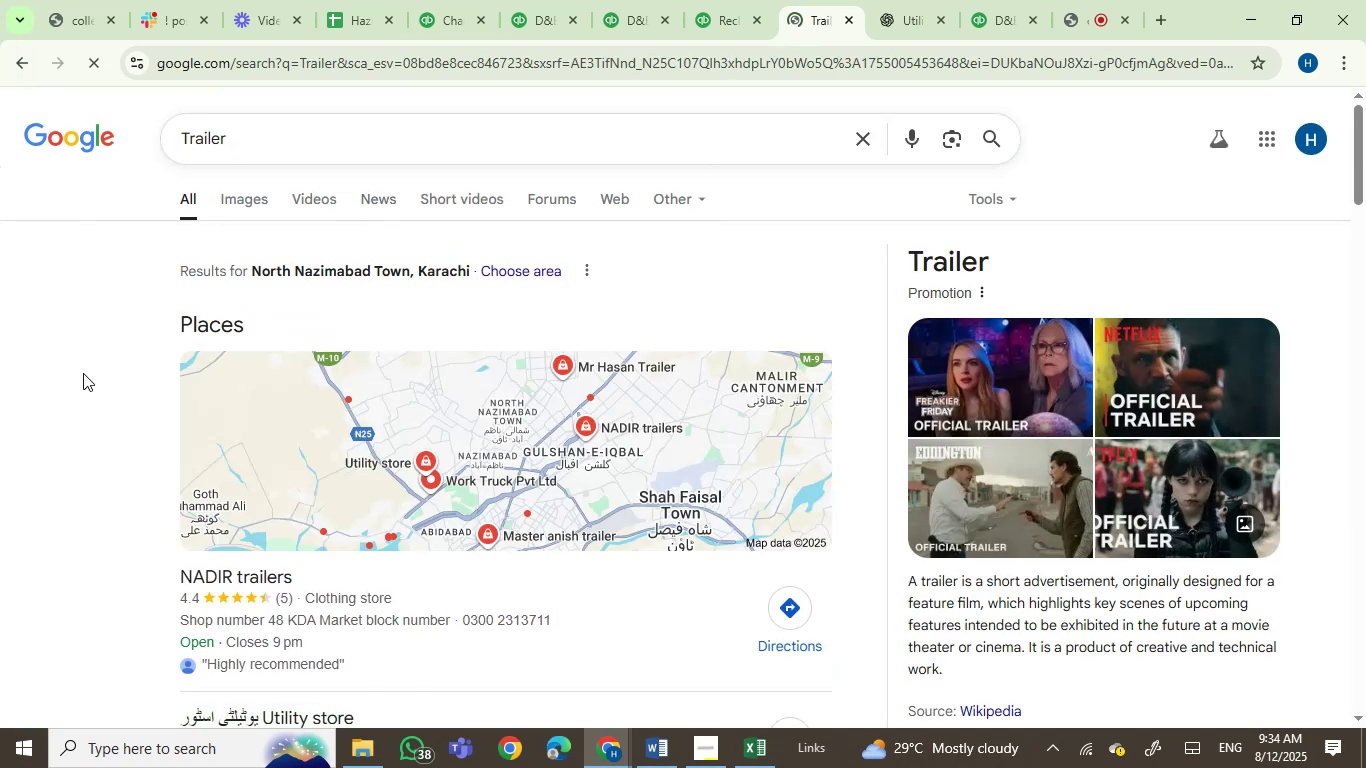 
scroll: coordinate [83, 373], scroll_direction: down, amount: 1.0
 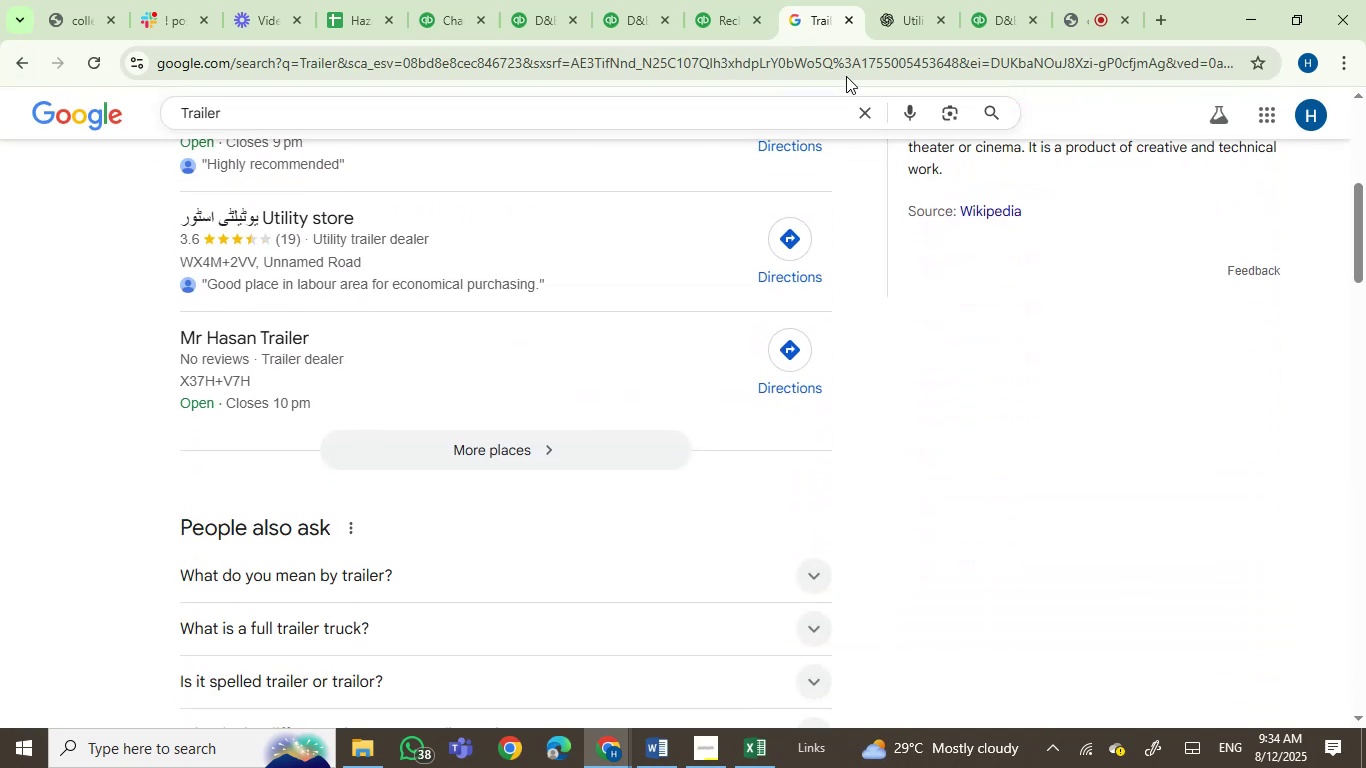 
left_click([896, 3])
 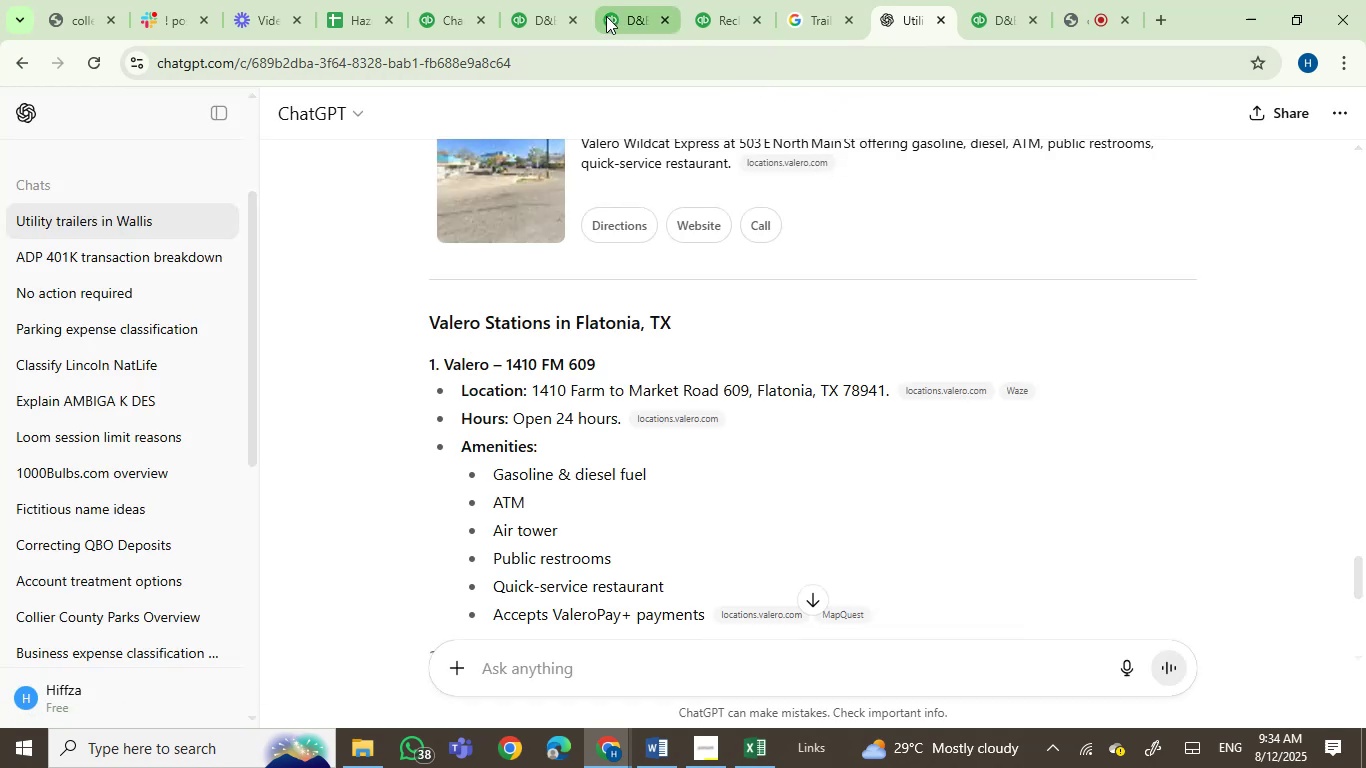 
left_click([450, 4])
 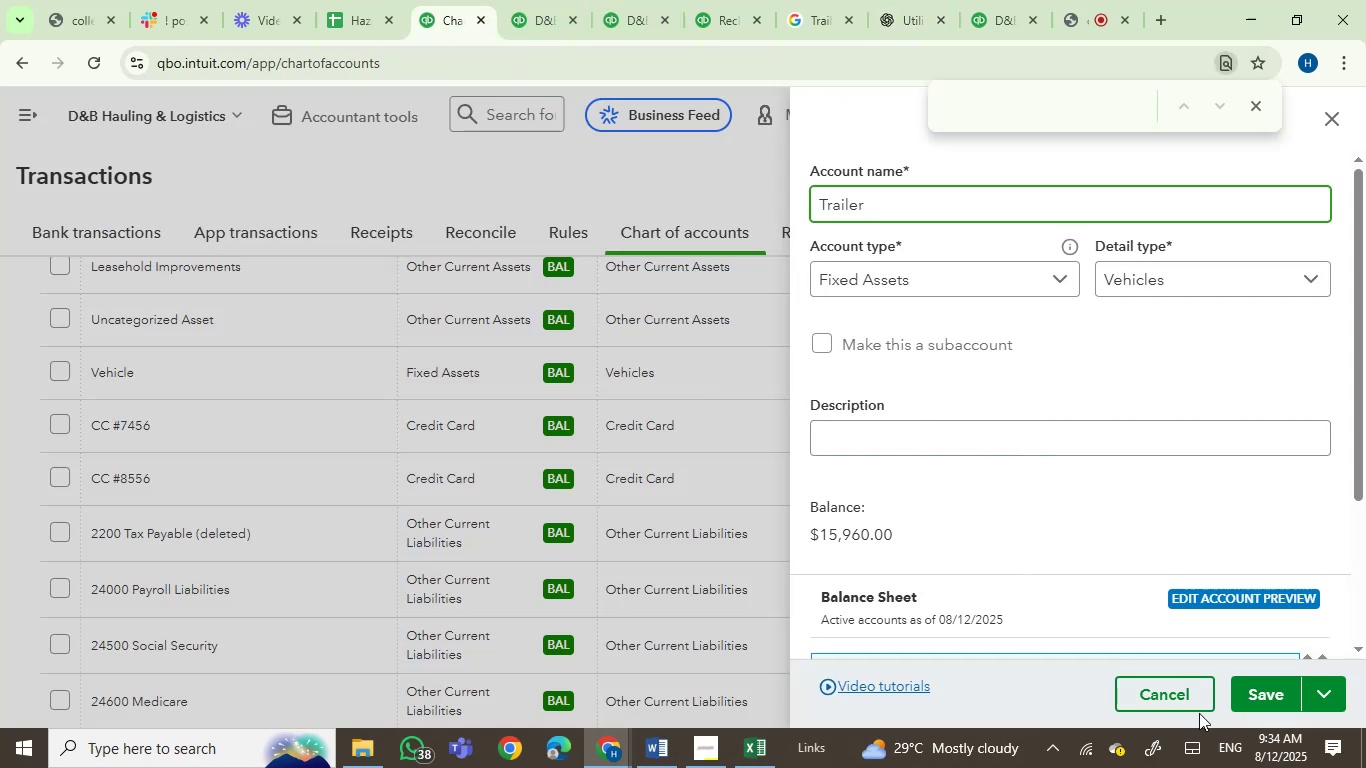 
left_click([1268, 705])
 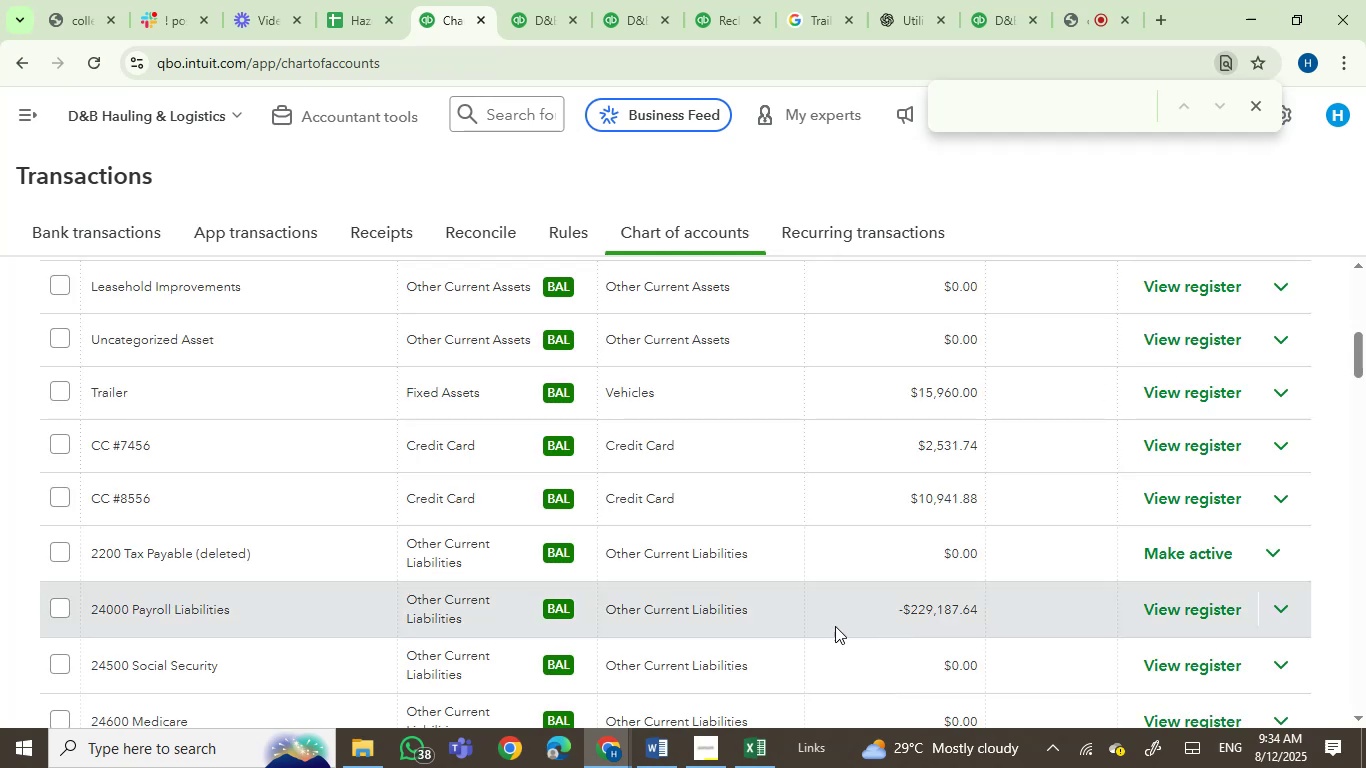 
wait(7.7)
 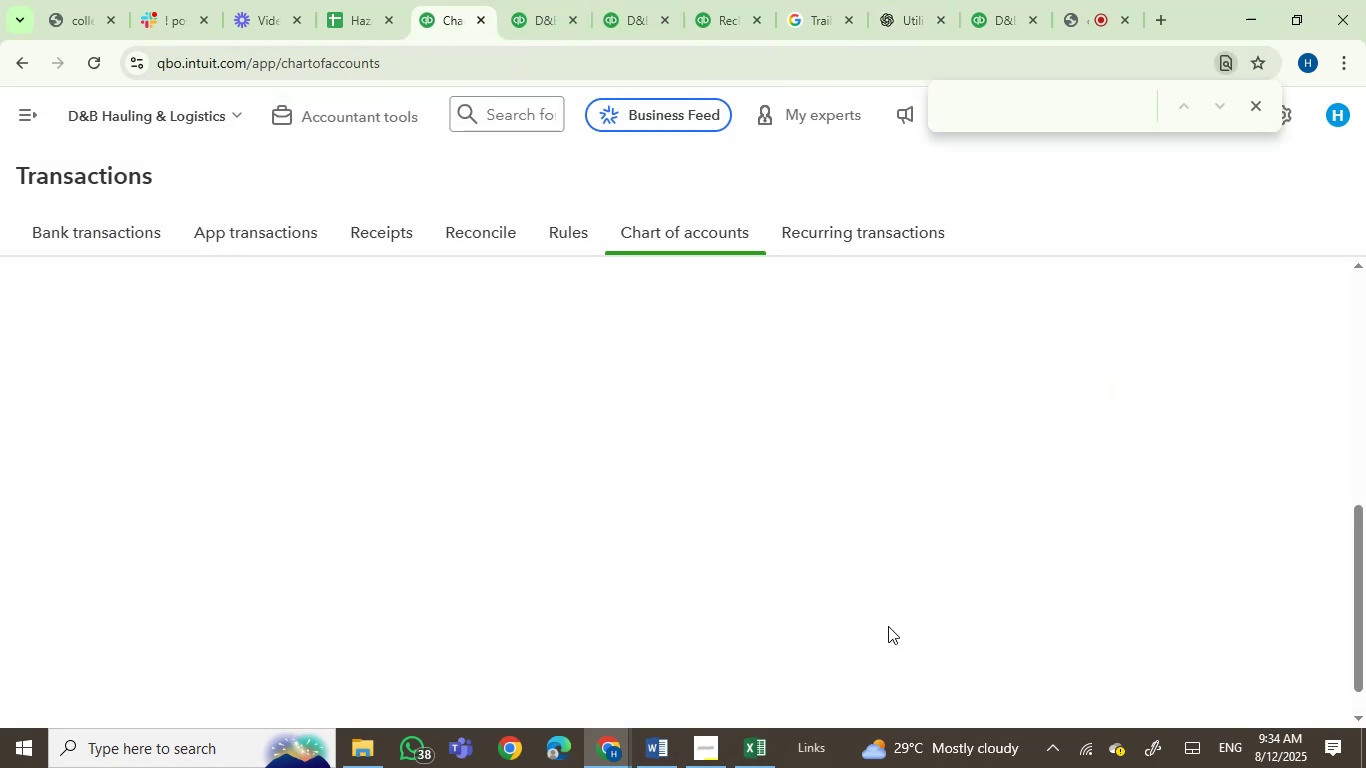 
left_click([503, 0])
 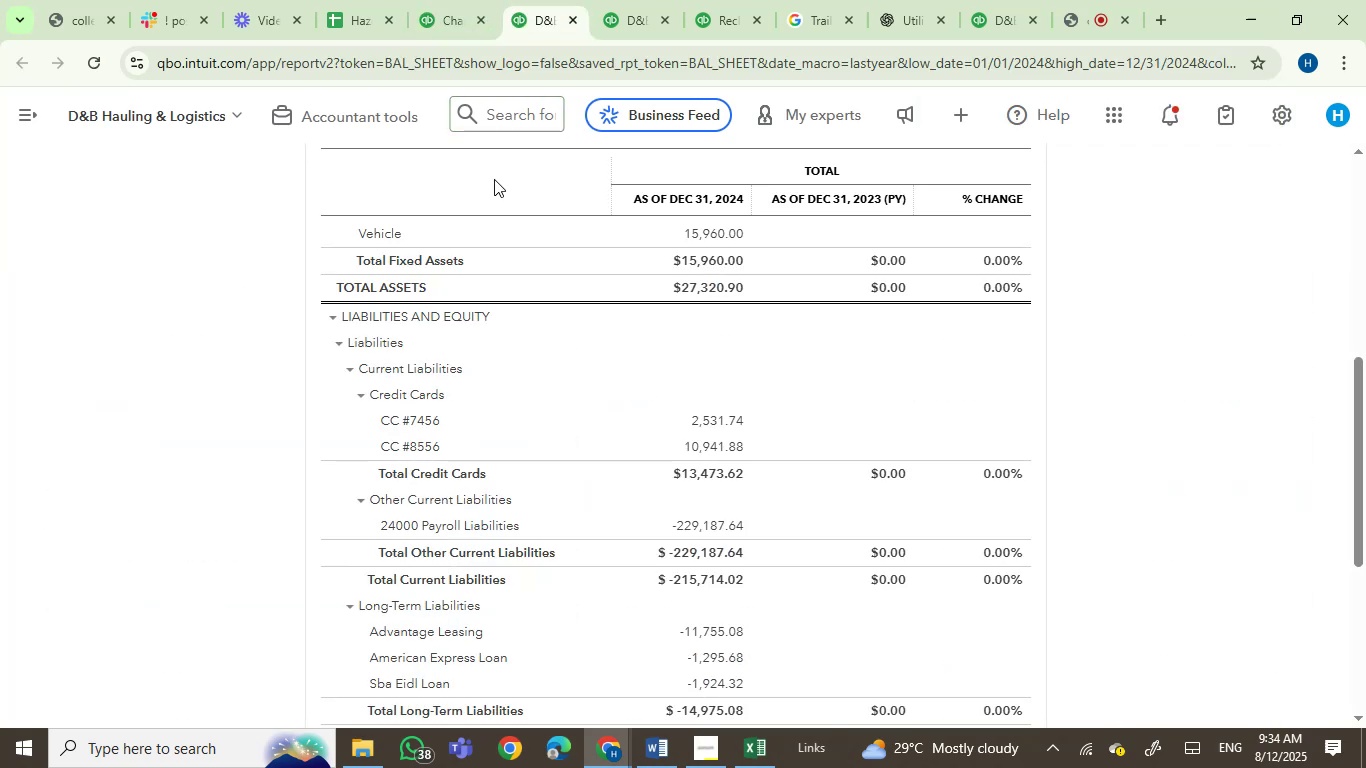 
scroll: coordinate [668, 410], scroll_direction: up, amount: 3.0
 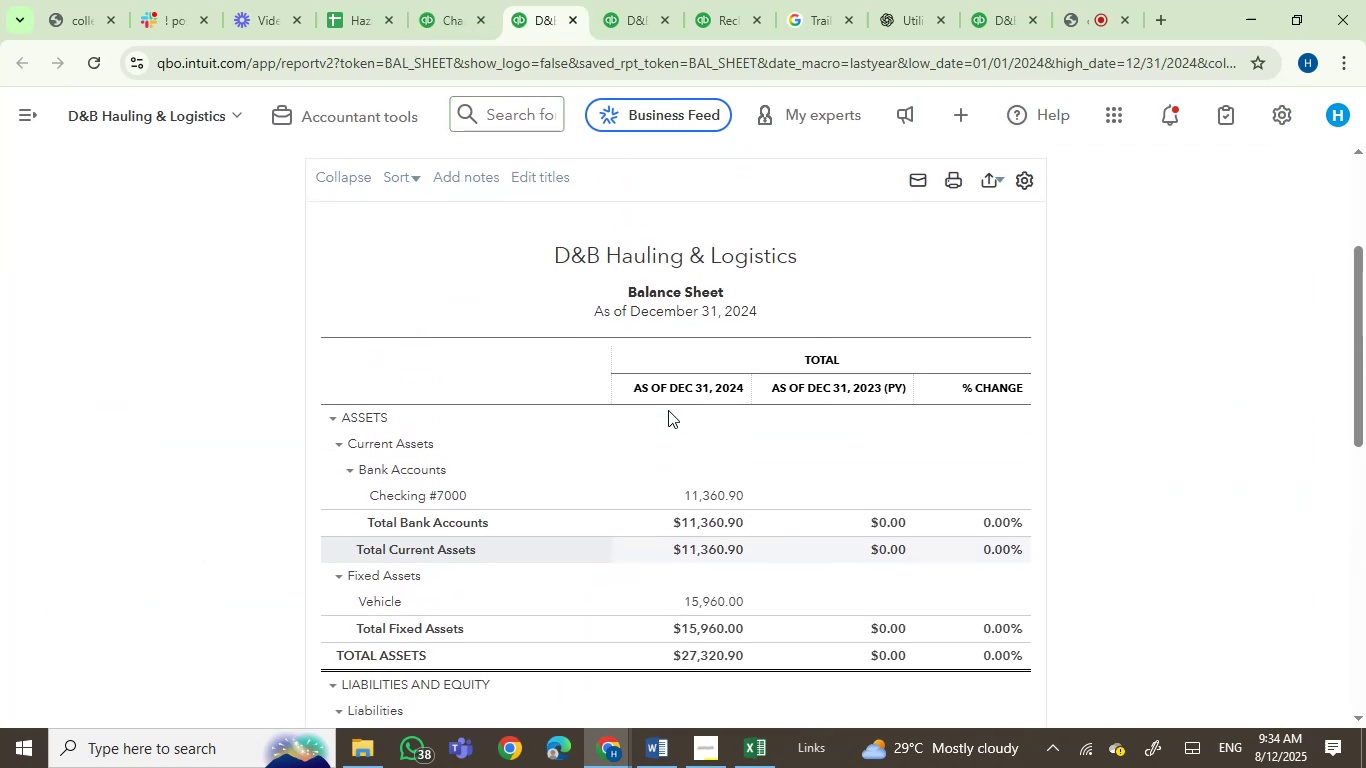 
scroll: coordinate [668, 410], scroll_direction: down, amount: 2.0
 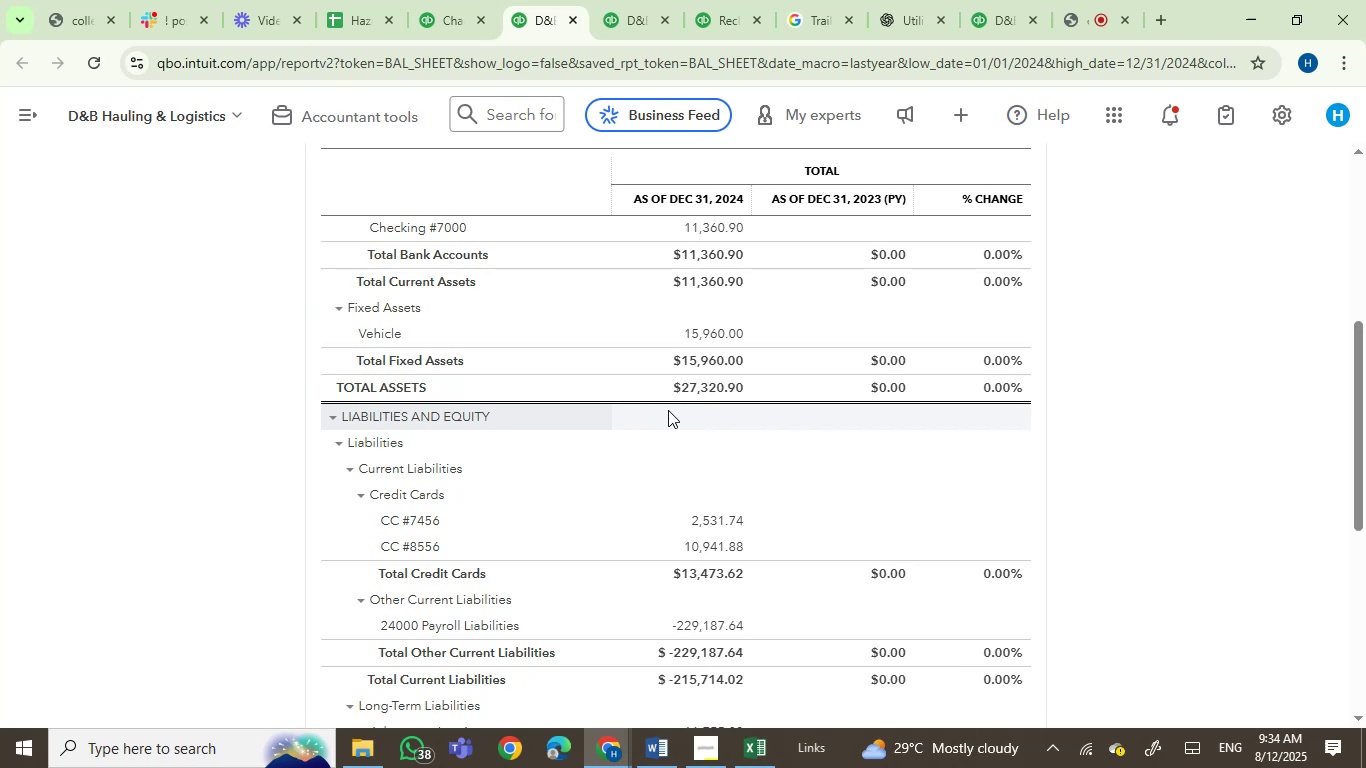 
wait(5.11)
 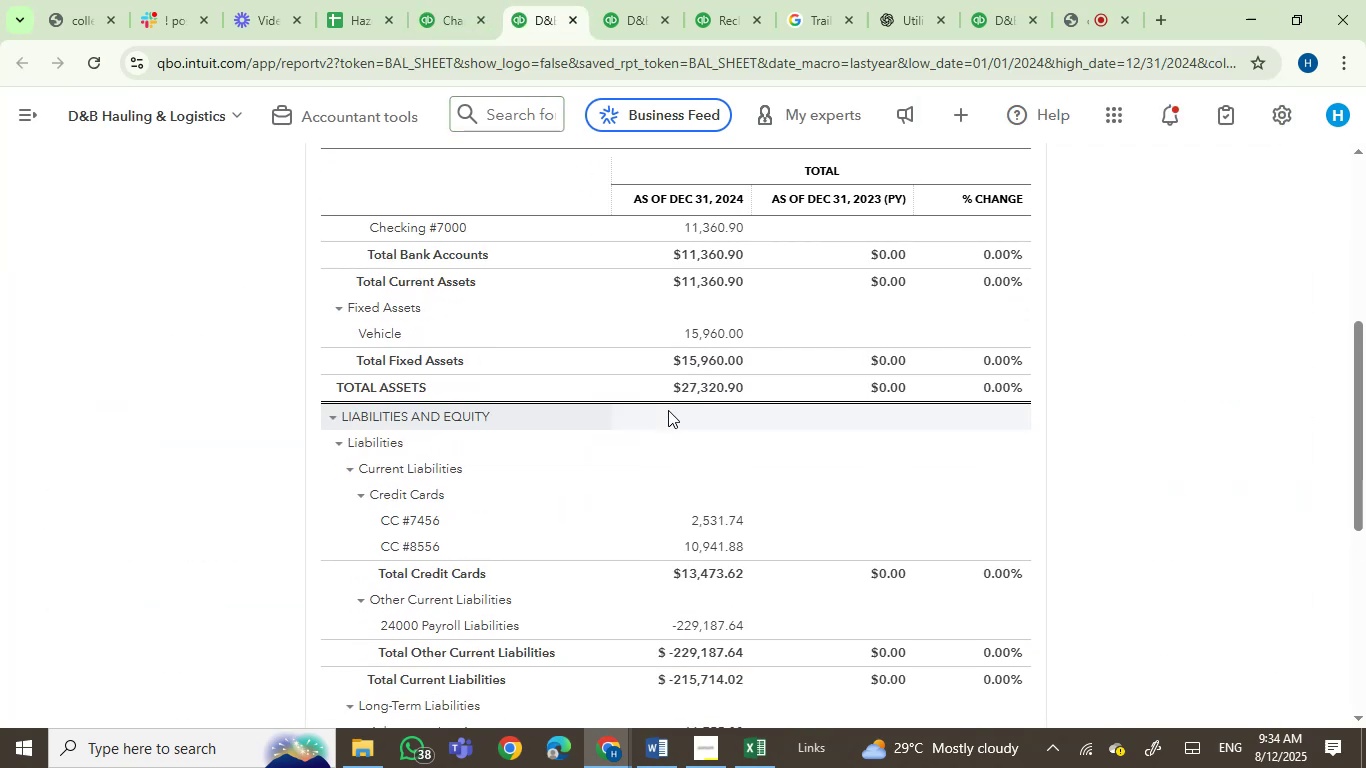 
scroll: coordinate [668, 410], scroll_direction: up, amount: 2.0
 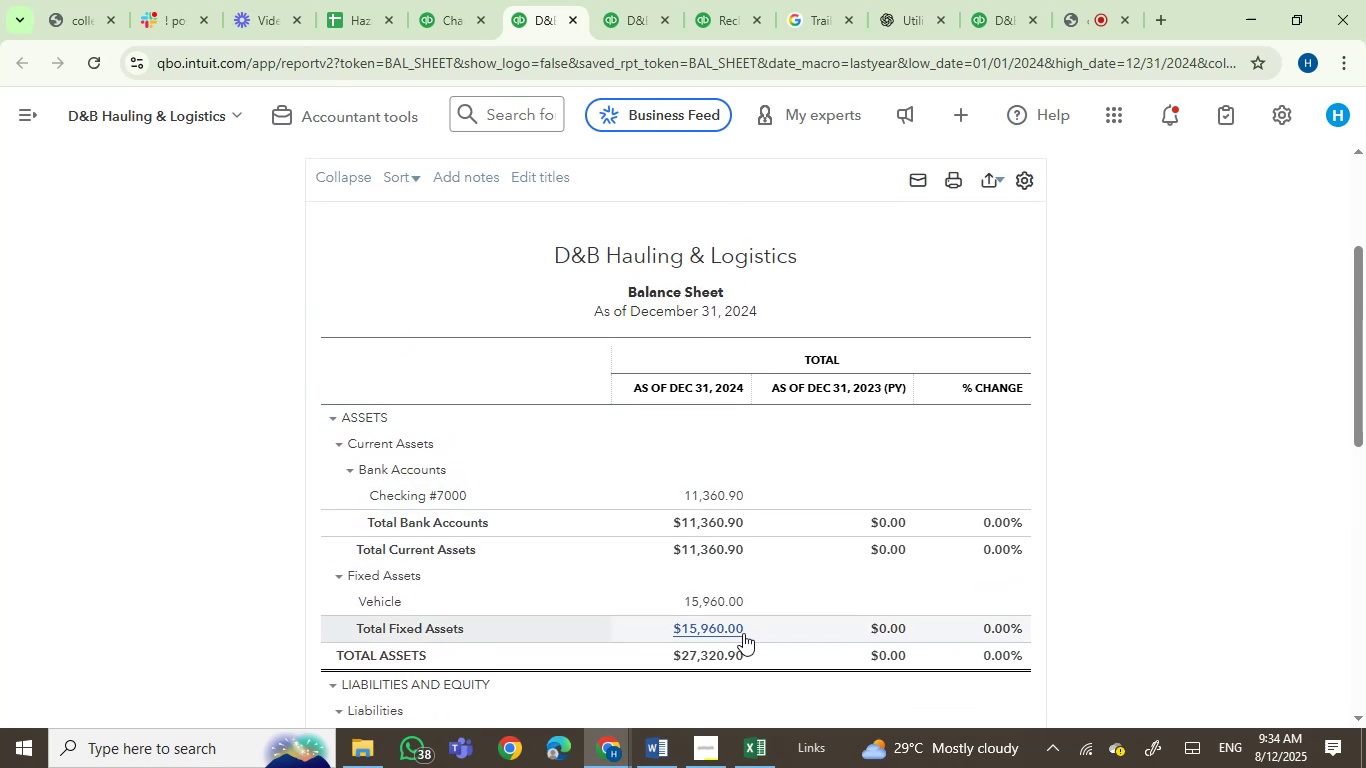 
left_click([719, 600])
 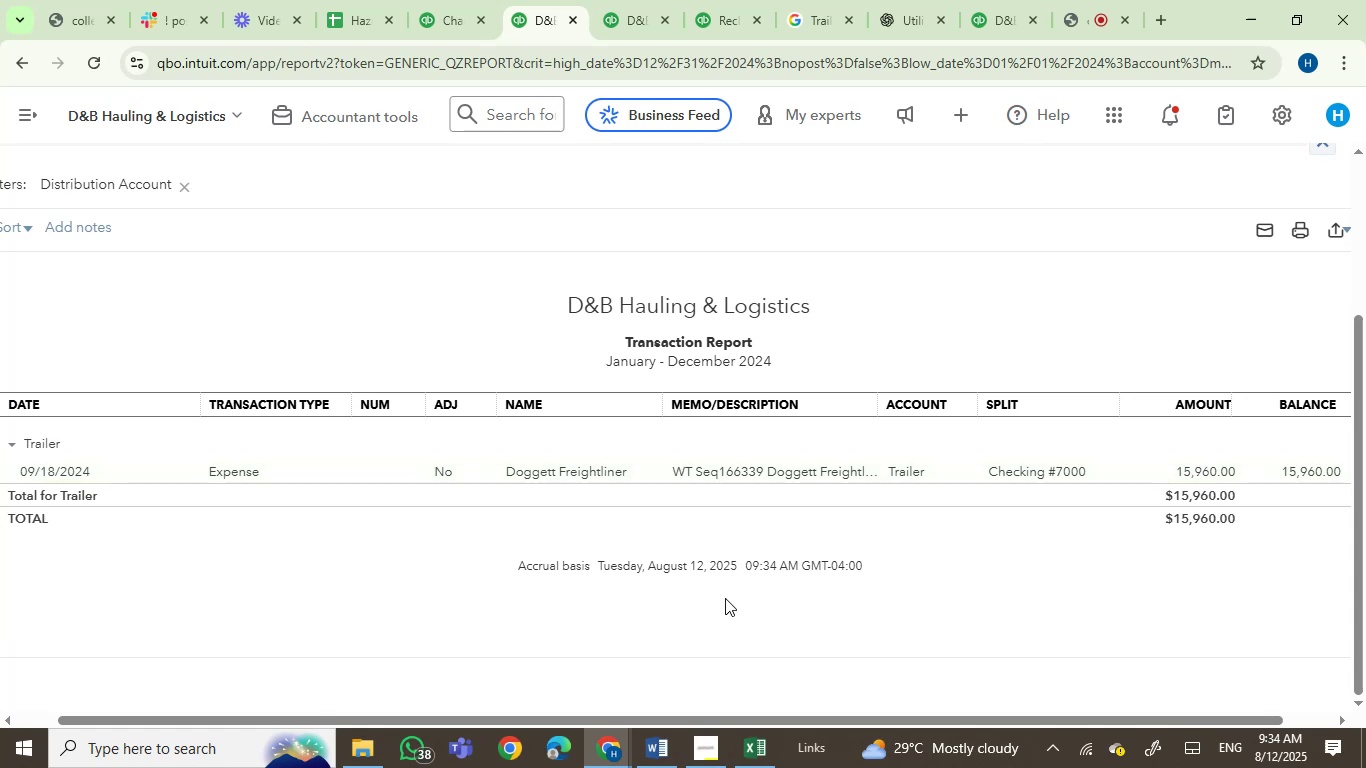 
wait(9.46)
 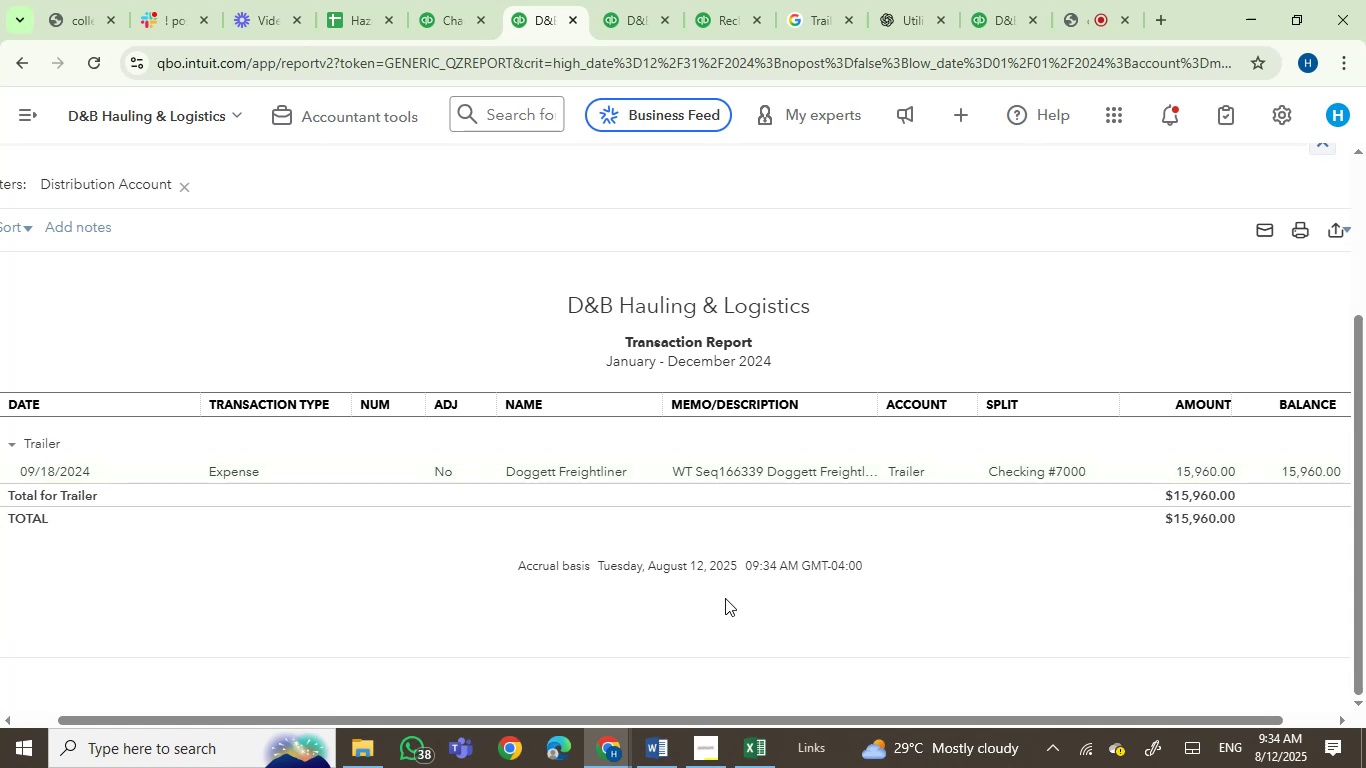 
left_click([12, 56])
 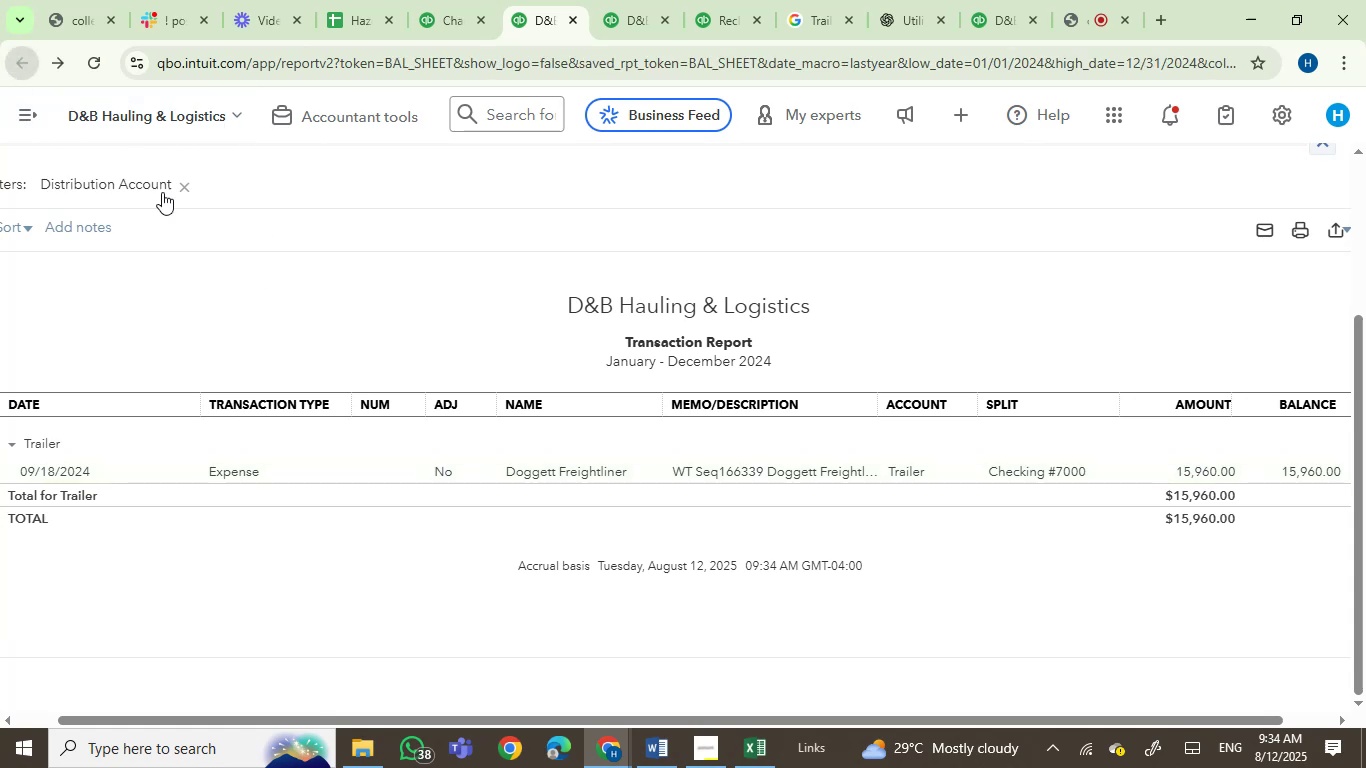 
mouse_move([423, 262])
 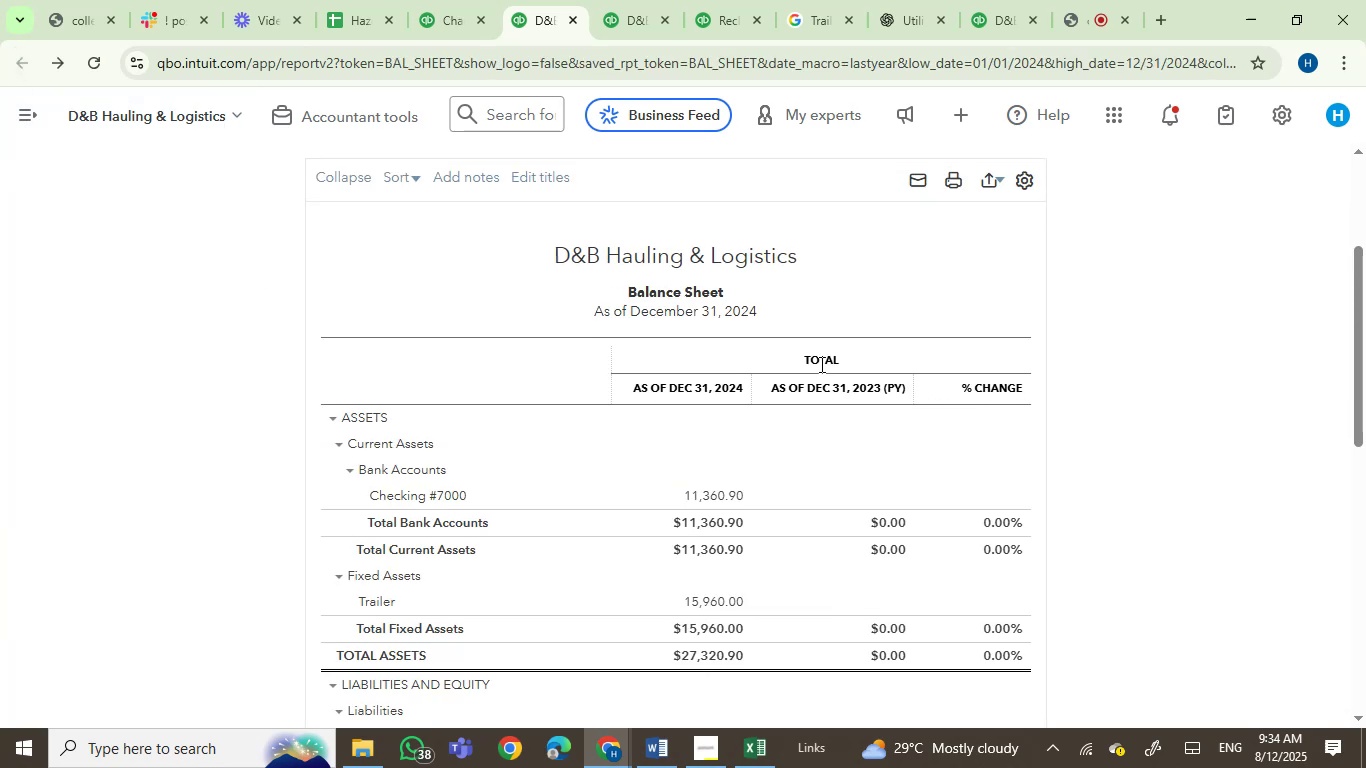 
scroll: coordinate [1199, 504], scroll_direction: down, amount: 4.0
 